 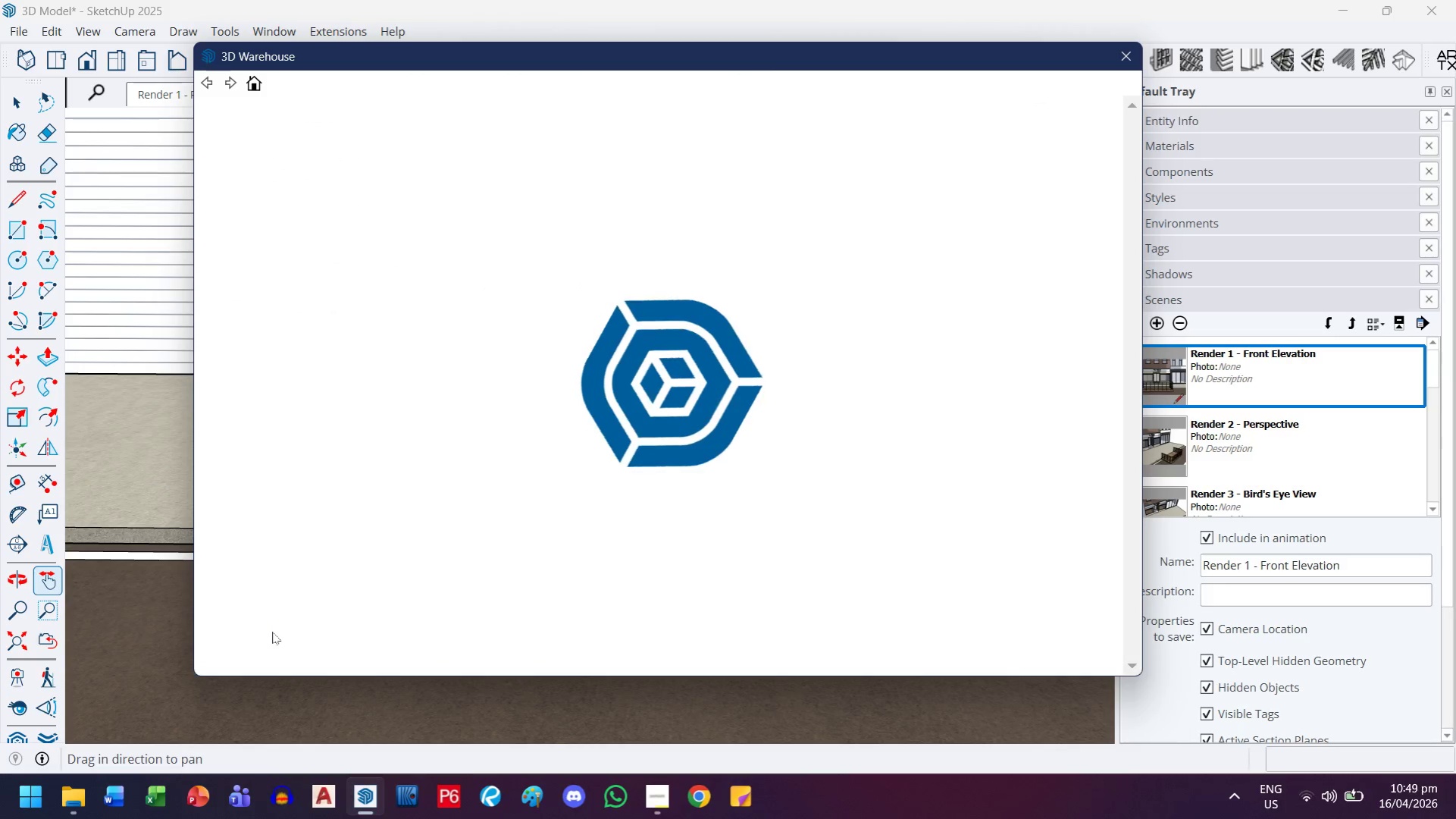 
left_click([547, 133])
 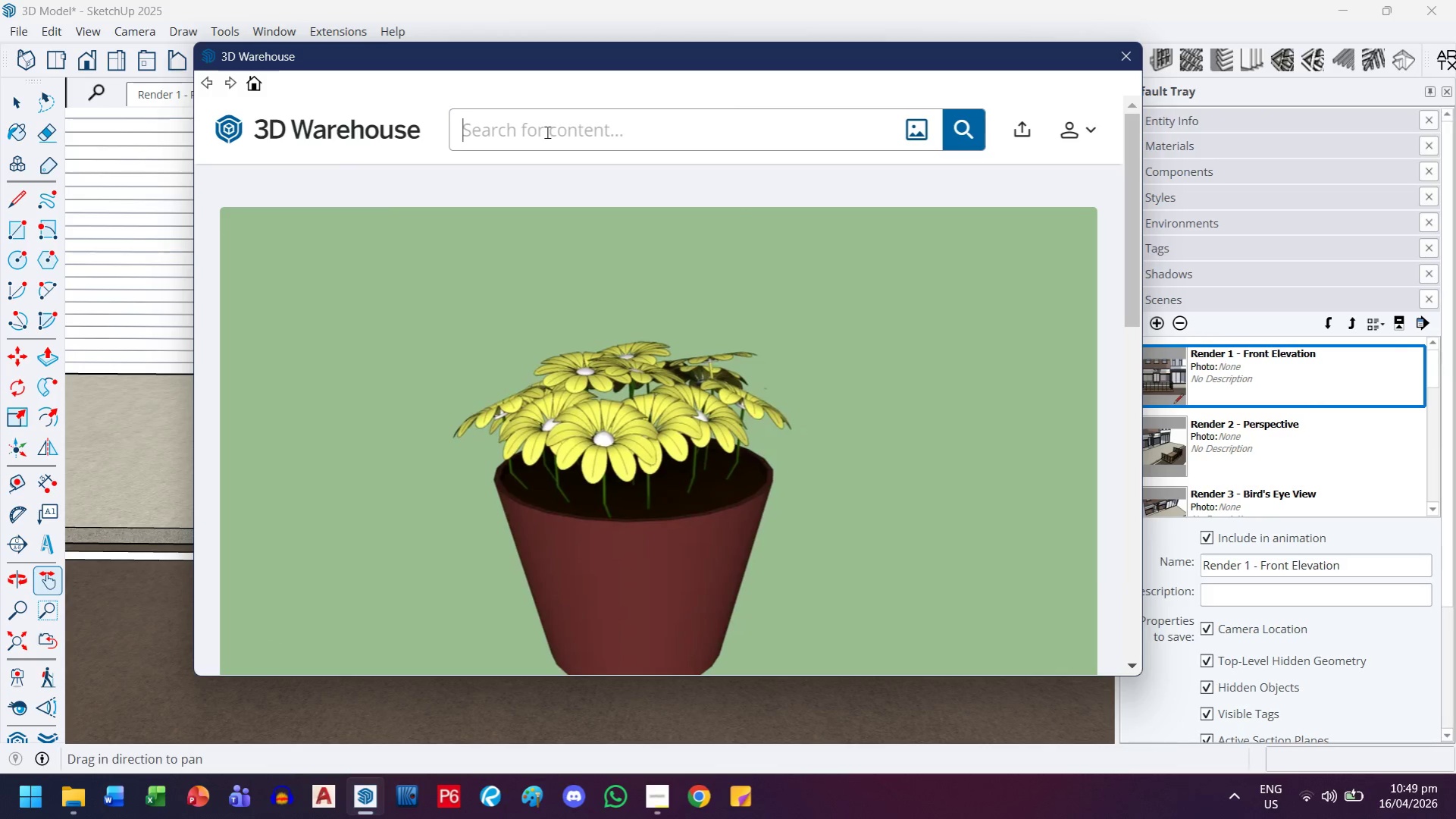 
type(street lamp)
 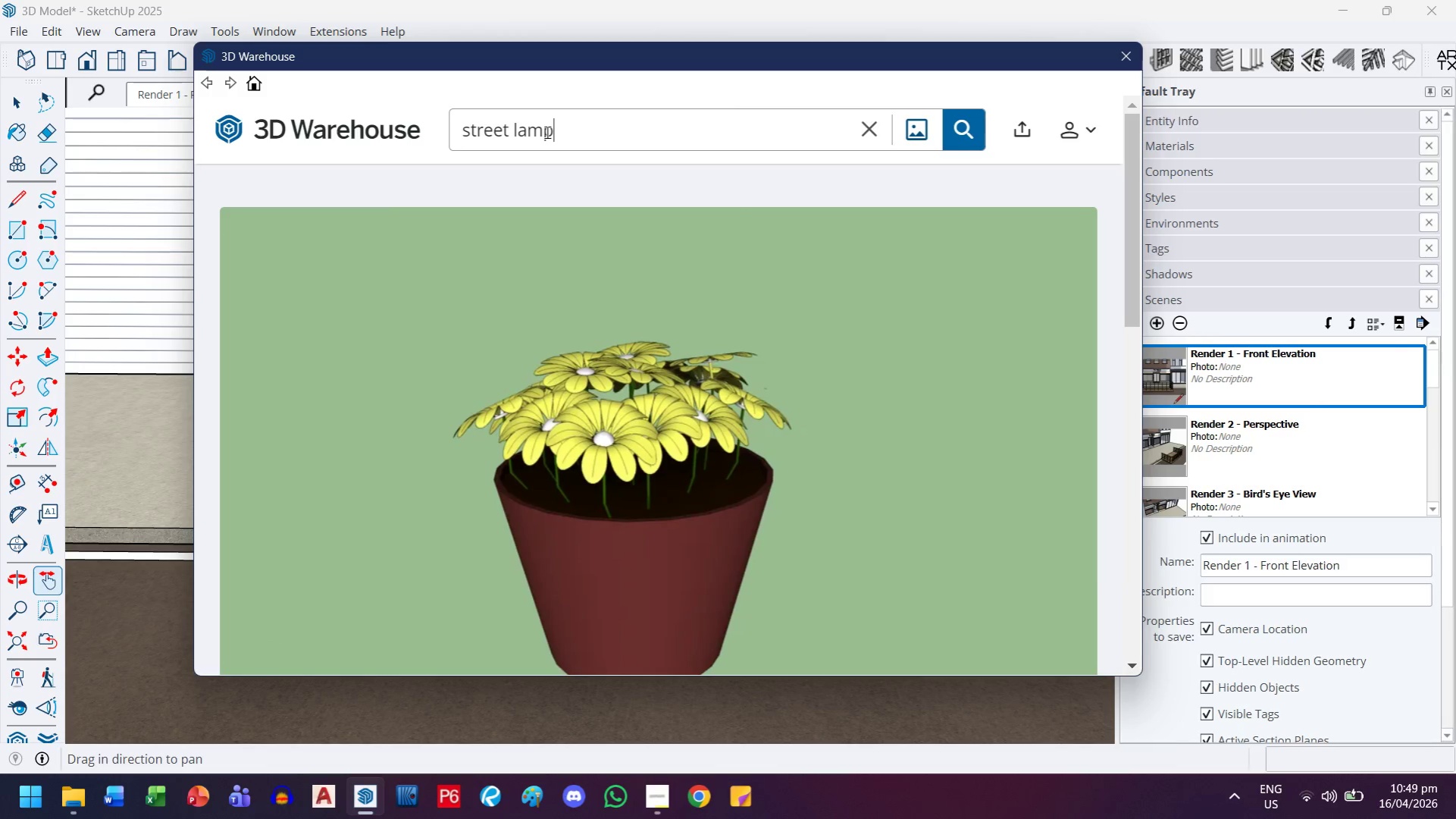 
key(Enter)
 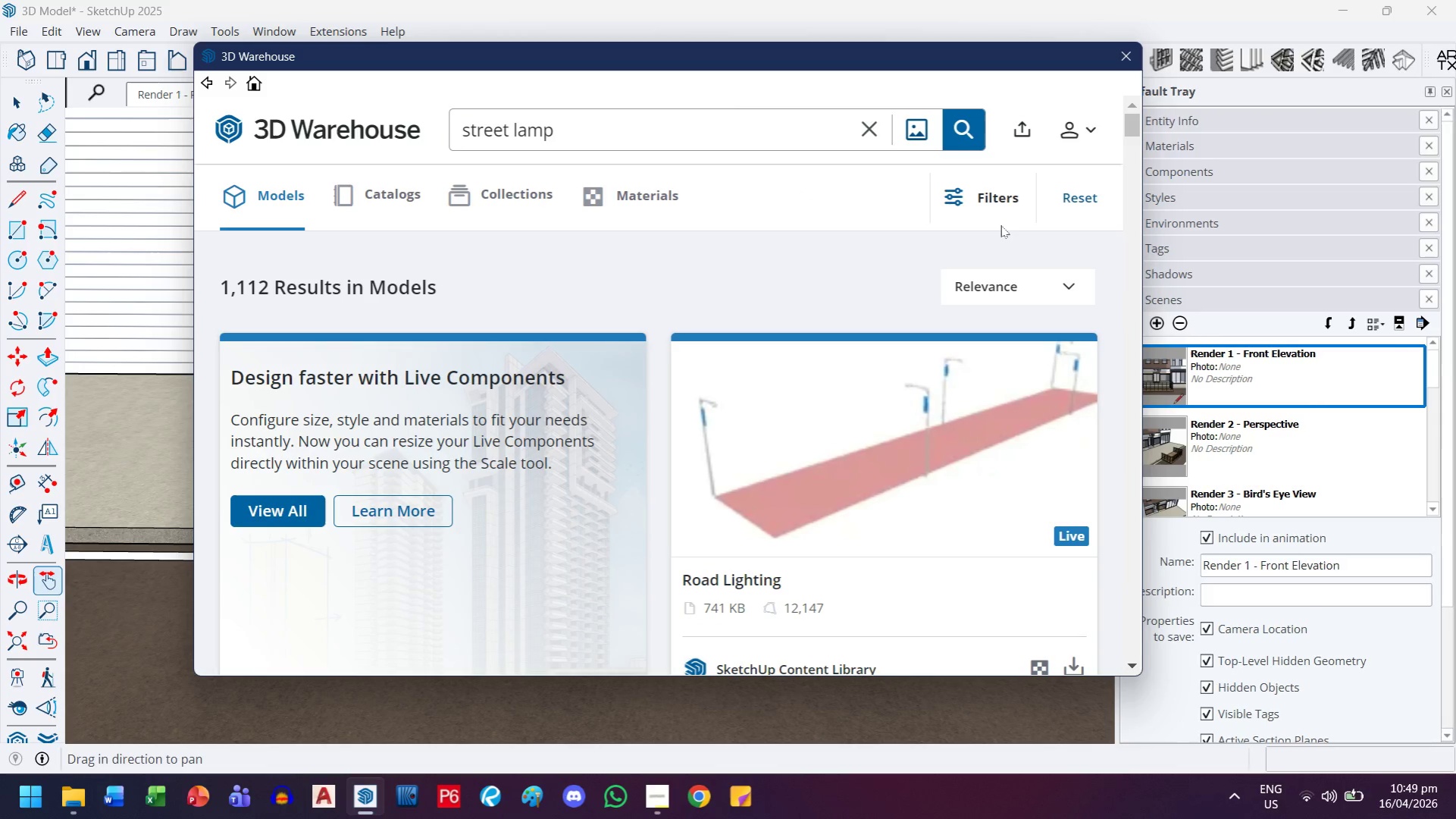 
scroll: coordinate [279, 337], scroll_direction: down, amount: 2.0
 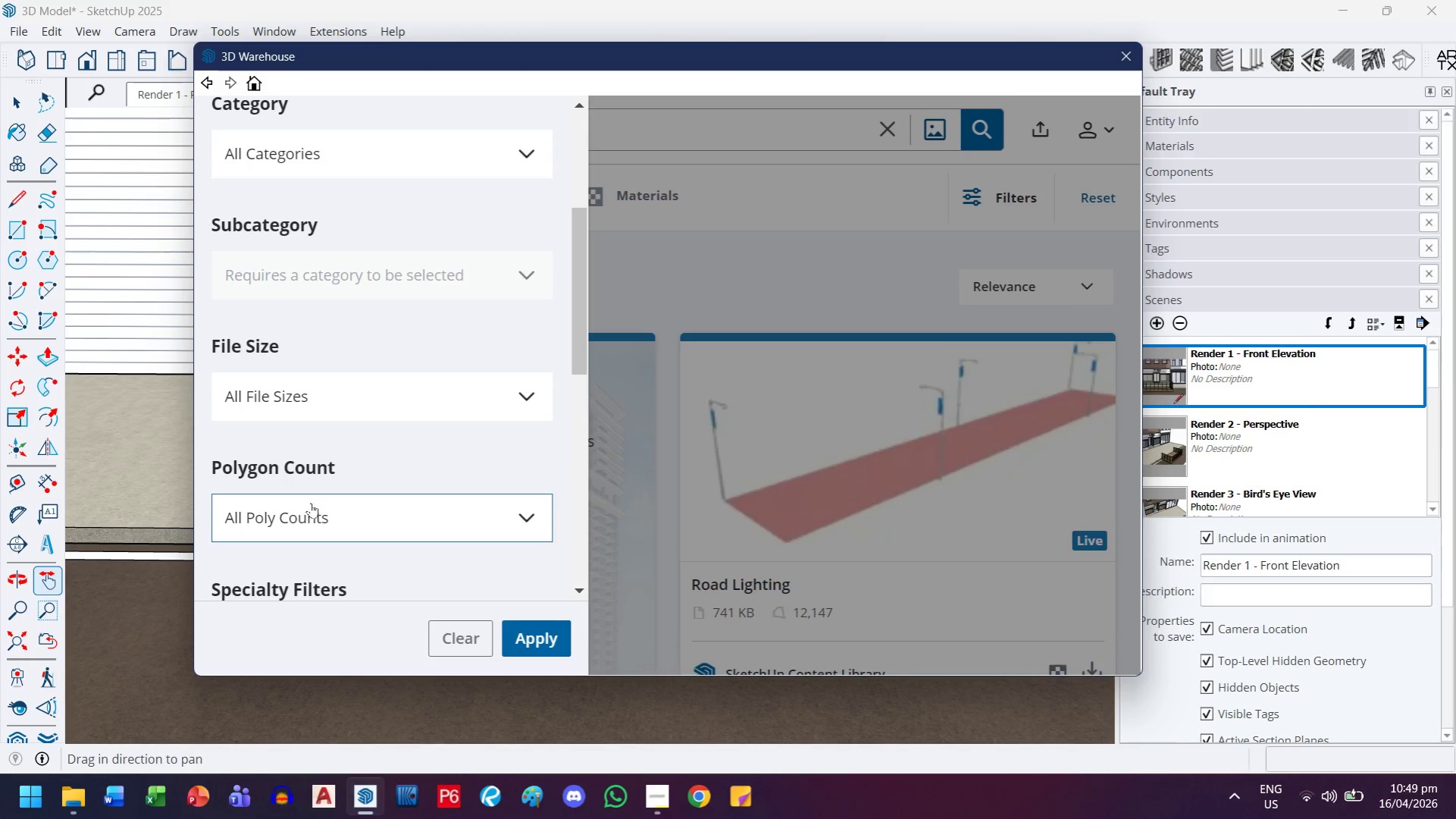 
left_click([323, 400])
 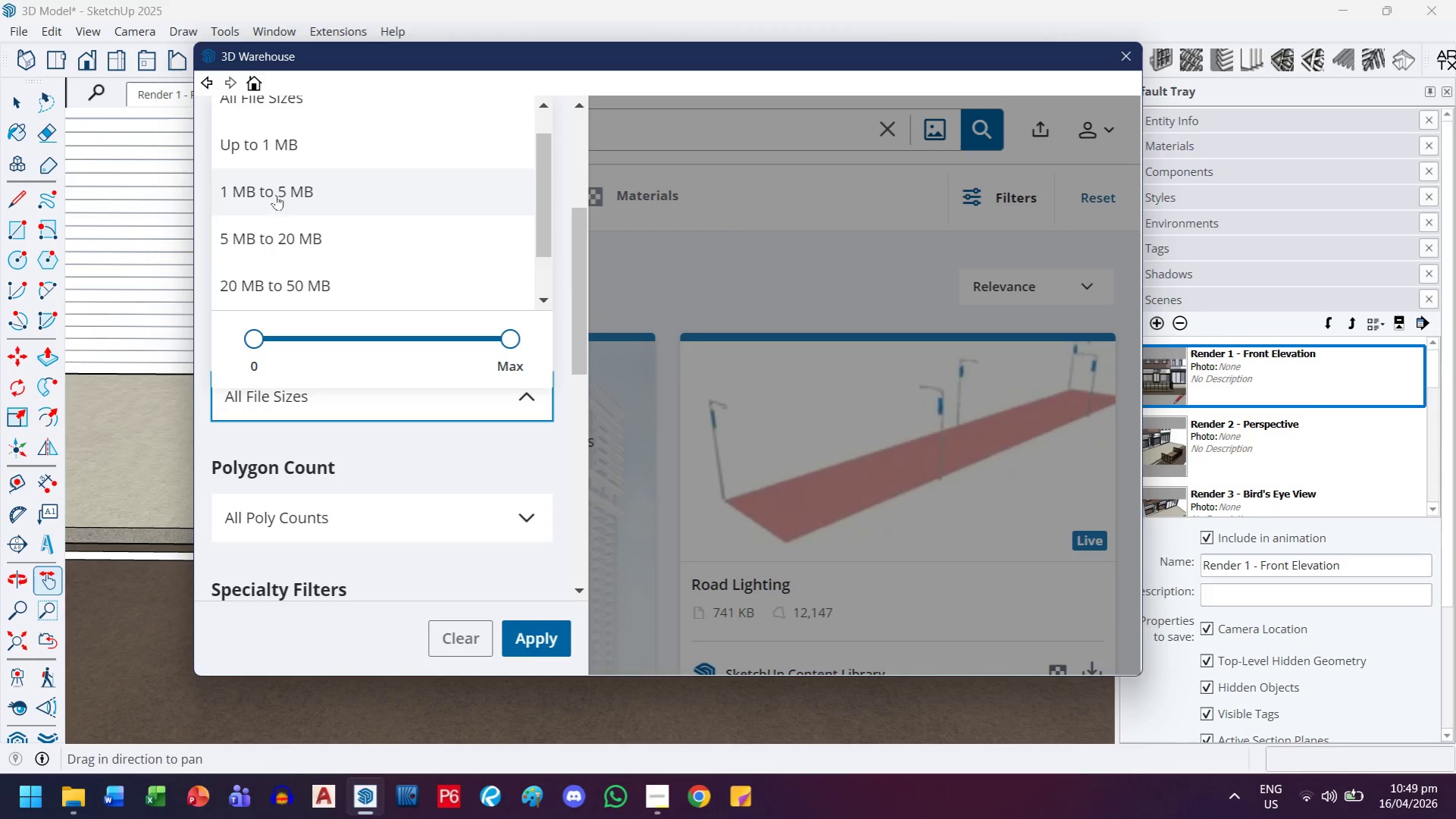 
left_click([285, 158])
 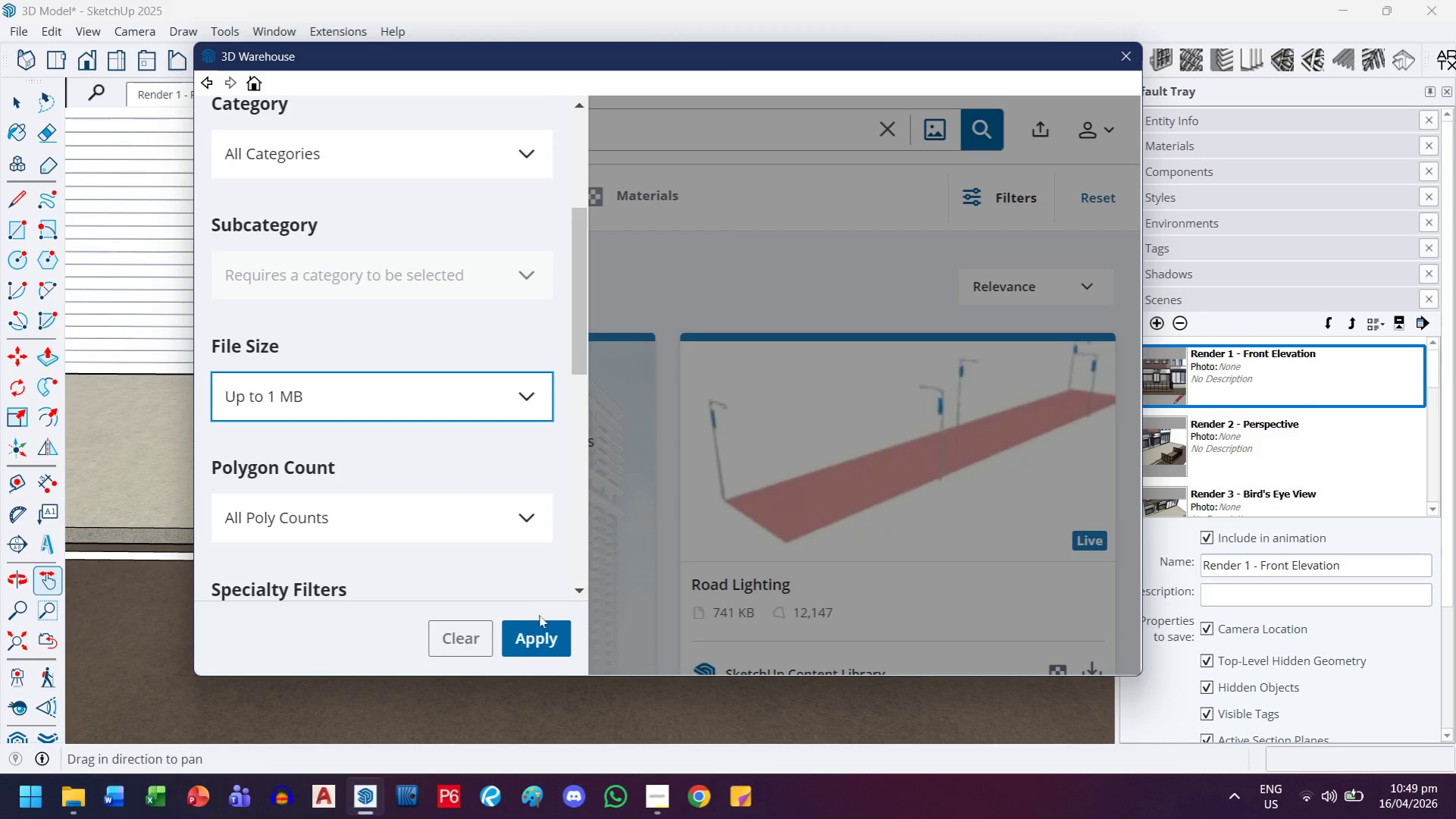 
left_click([542, 634])
 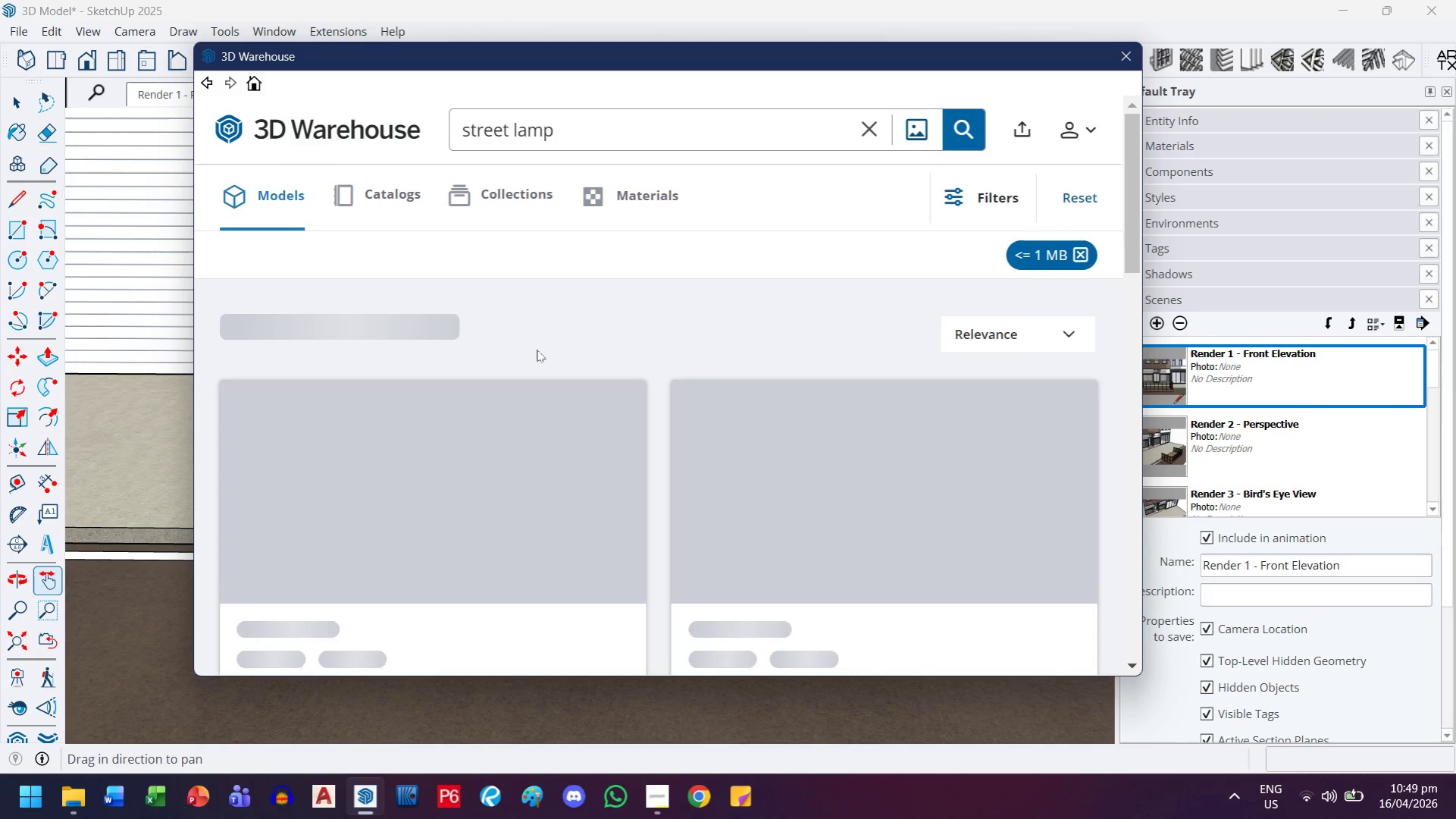 
scroll: coordinate [847, 394], scroll_direction: down, amount: 6.0
 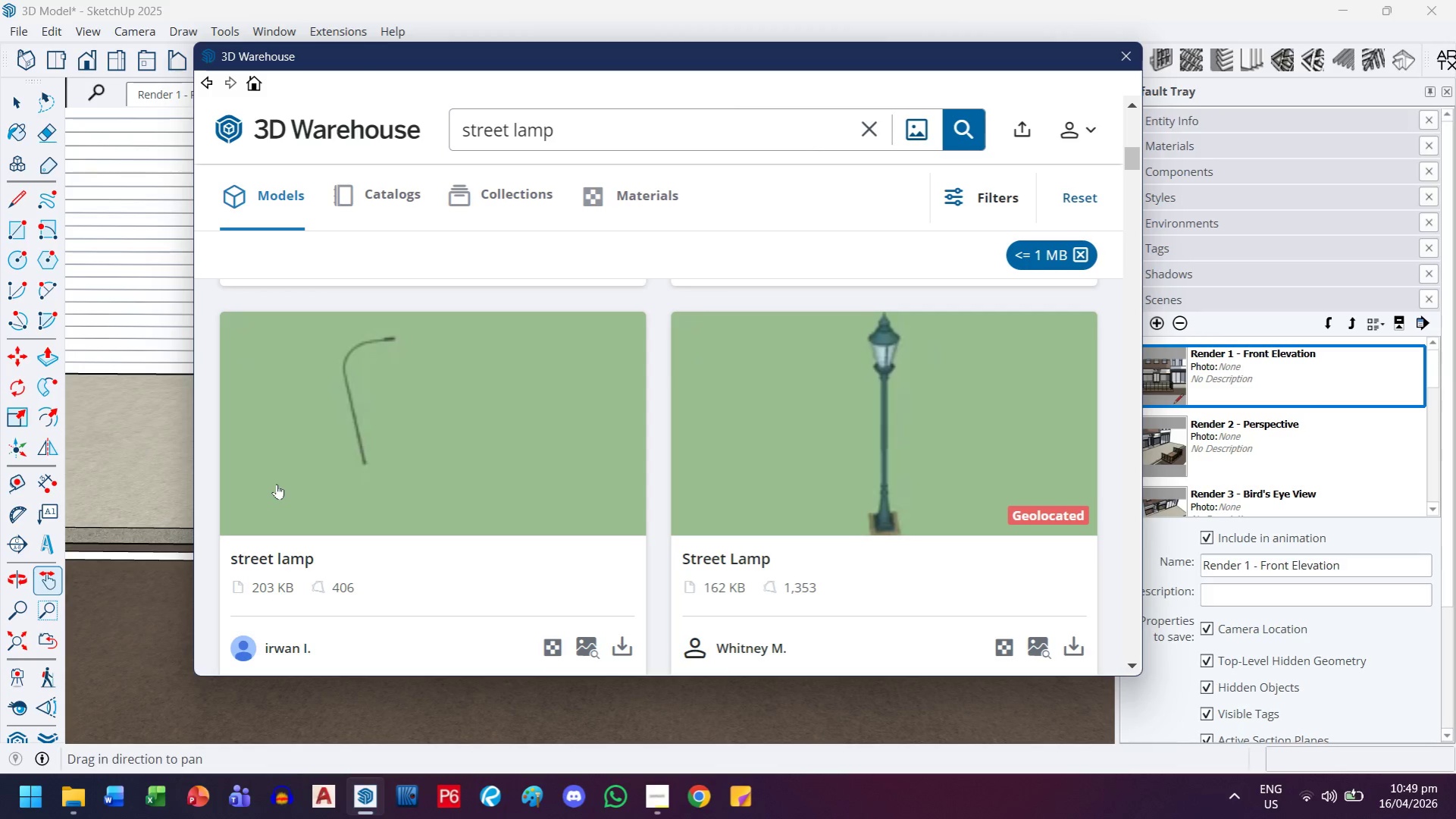 
wait(7.25)
 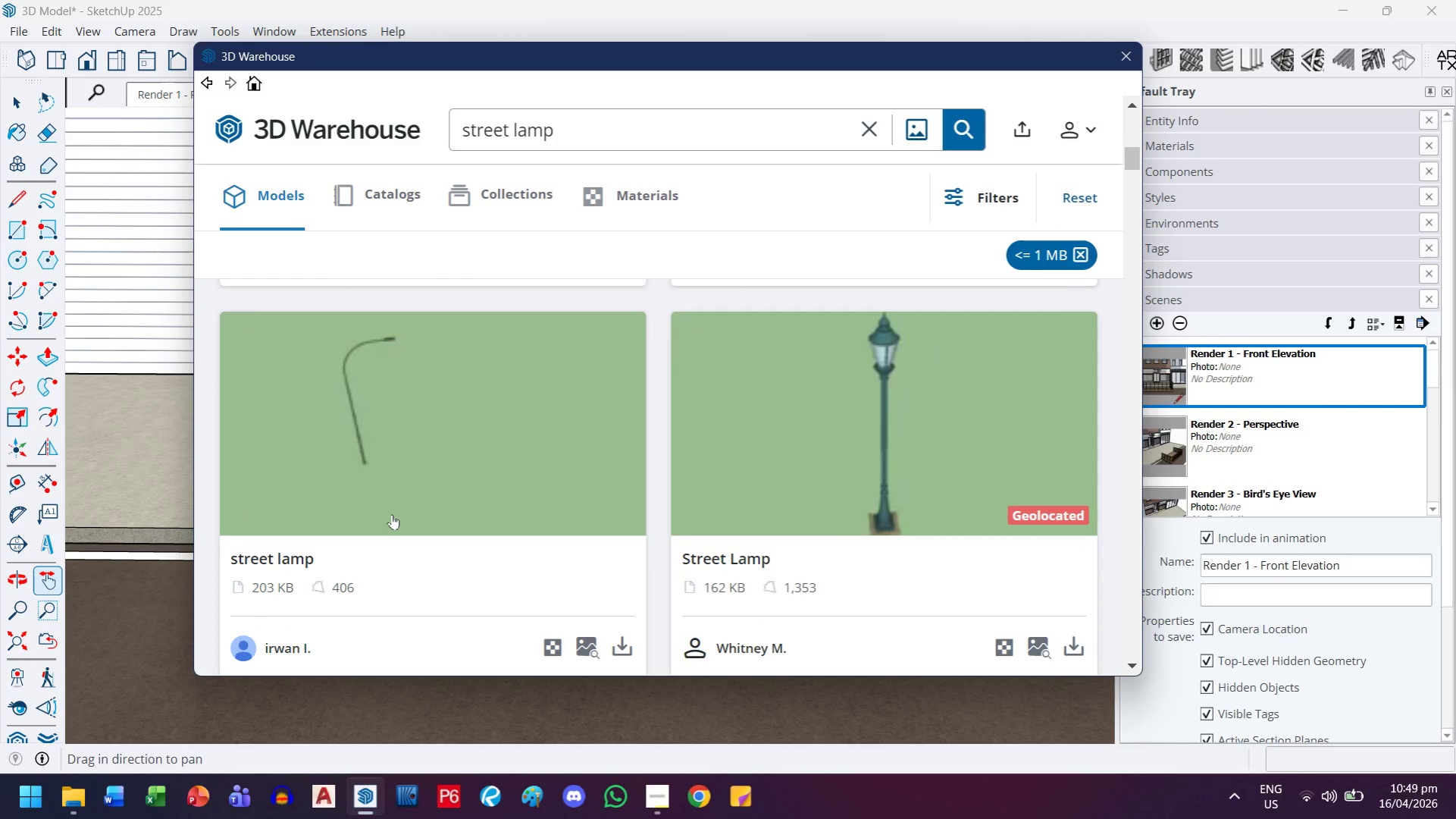 
scroll: coordinate [775, 469], scroll_direction: down, amount: 8.0
 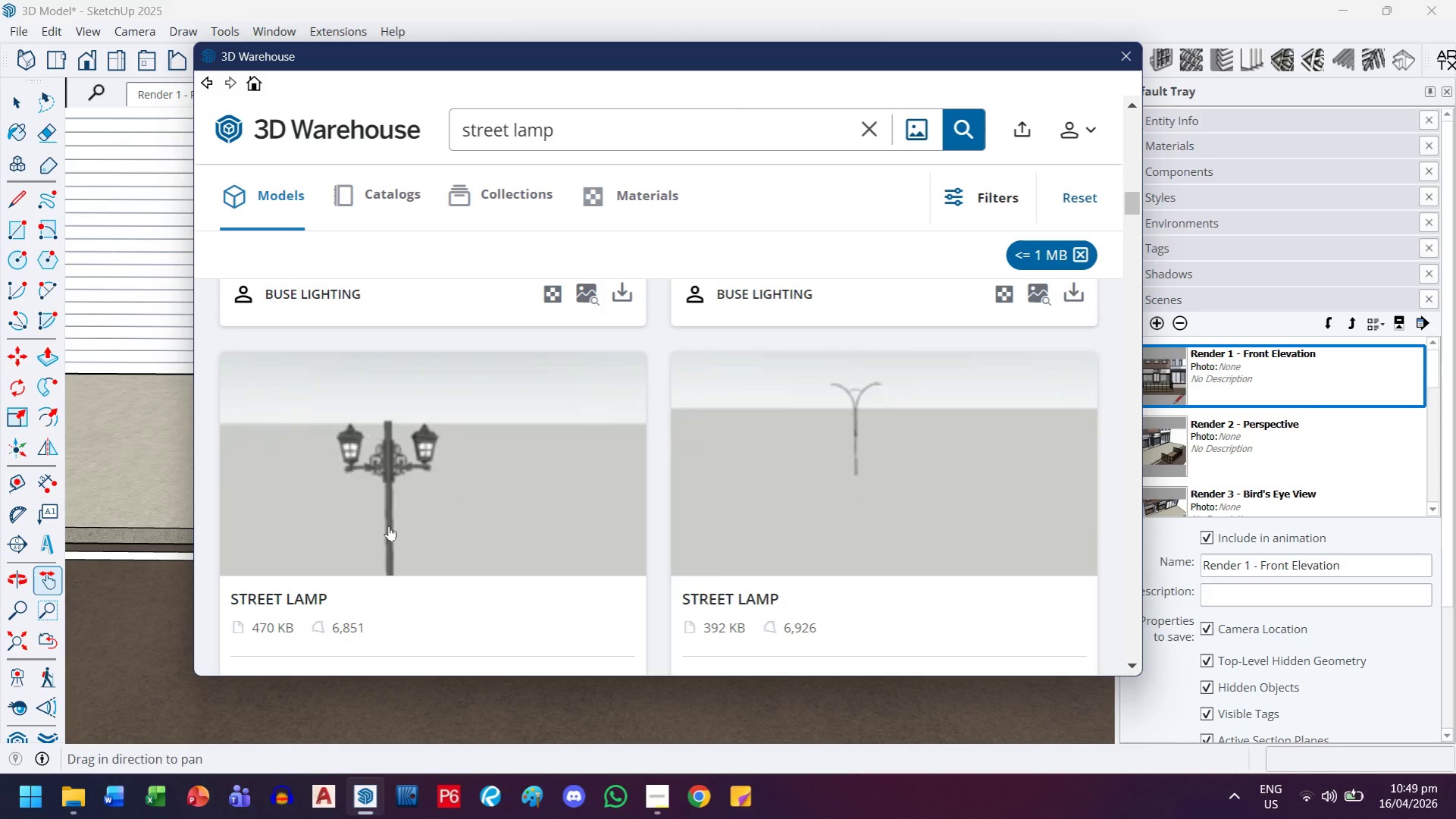 
left_click([389, 526])
 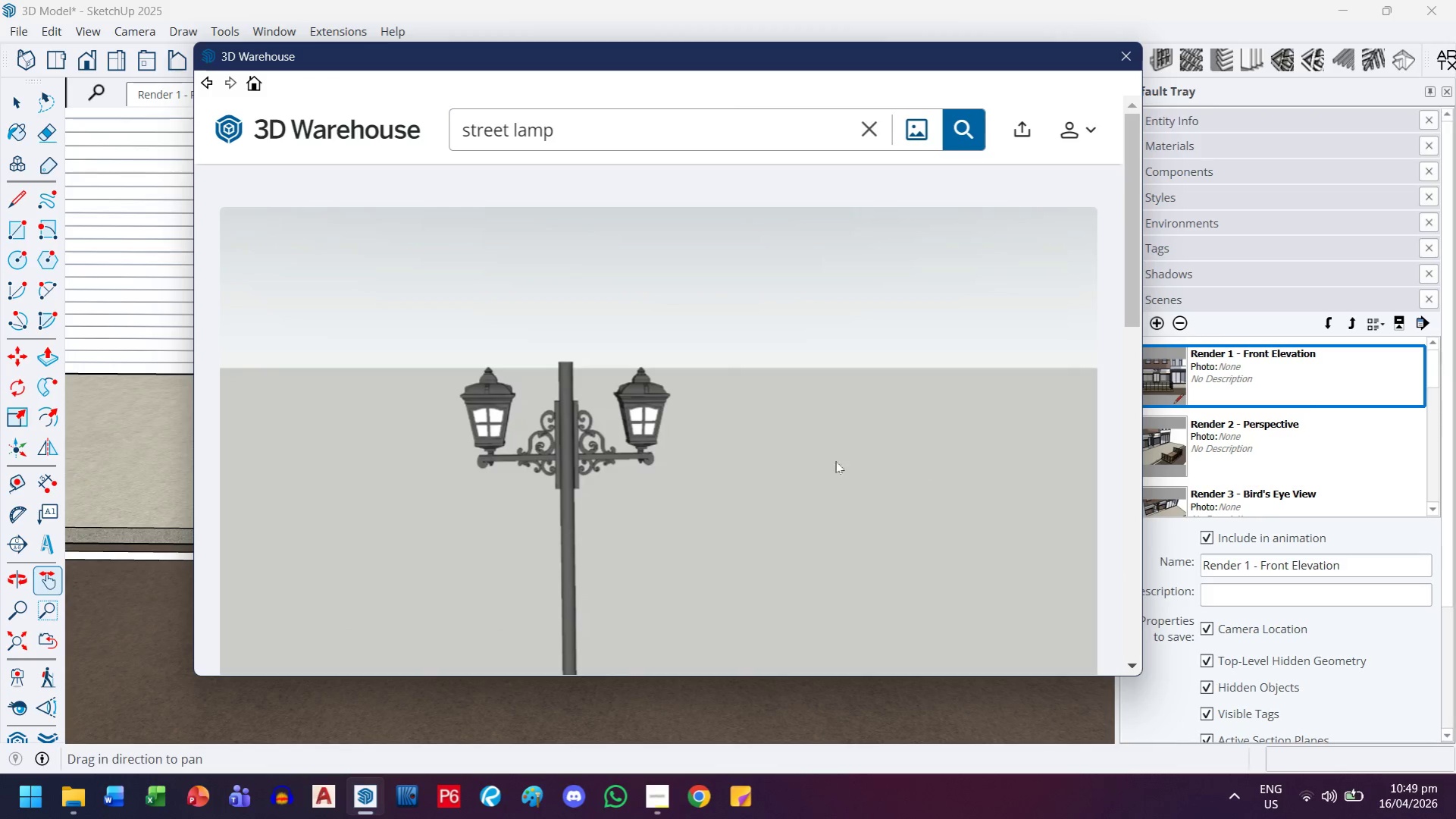 
scroll: coordinate [853, 379], scroll_direction: down, amount: 3.0
 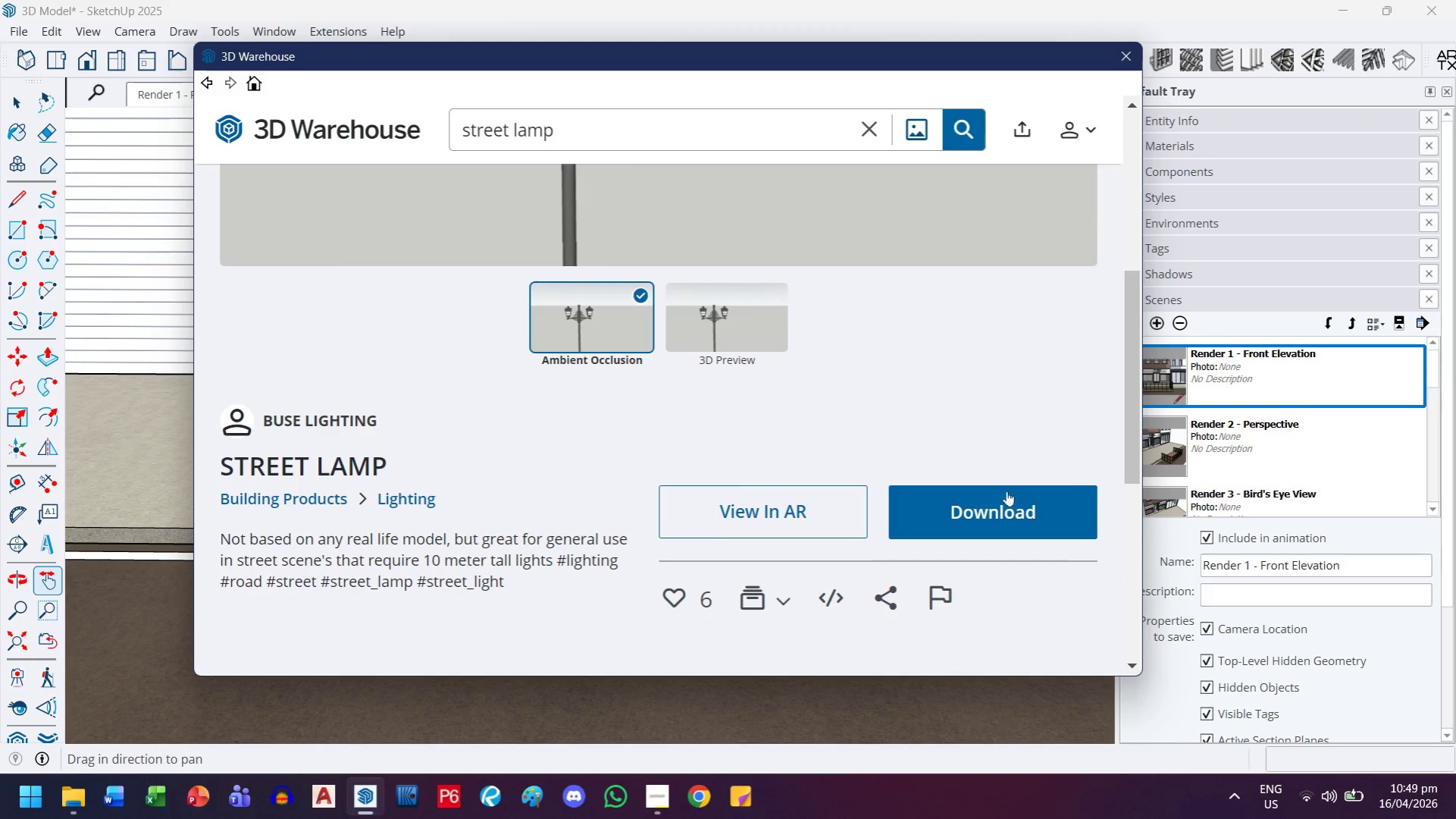 
left_click([1019, 491])
 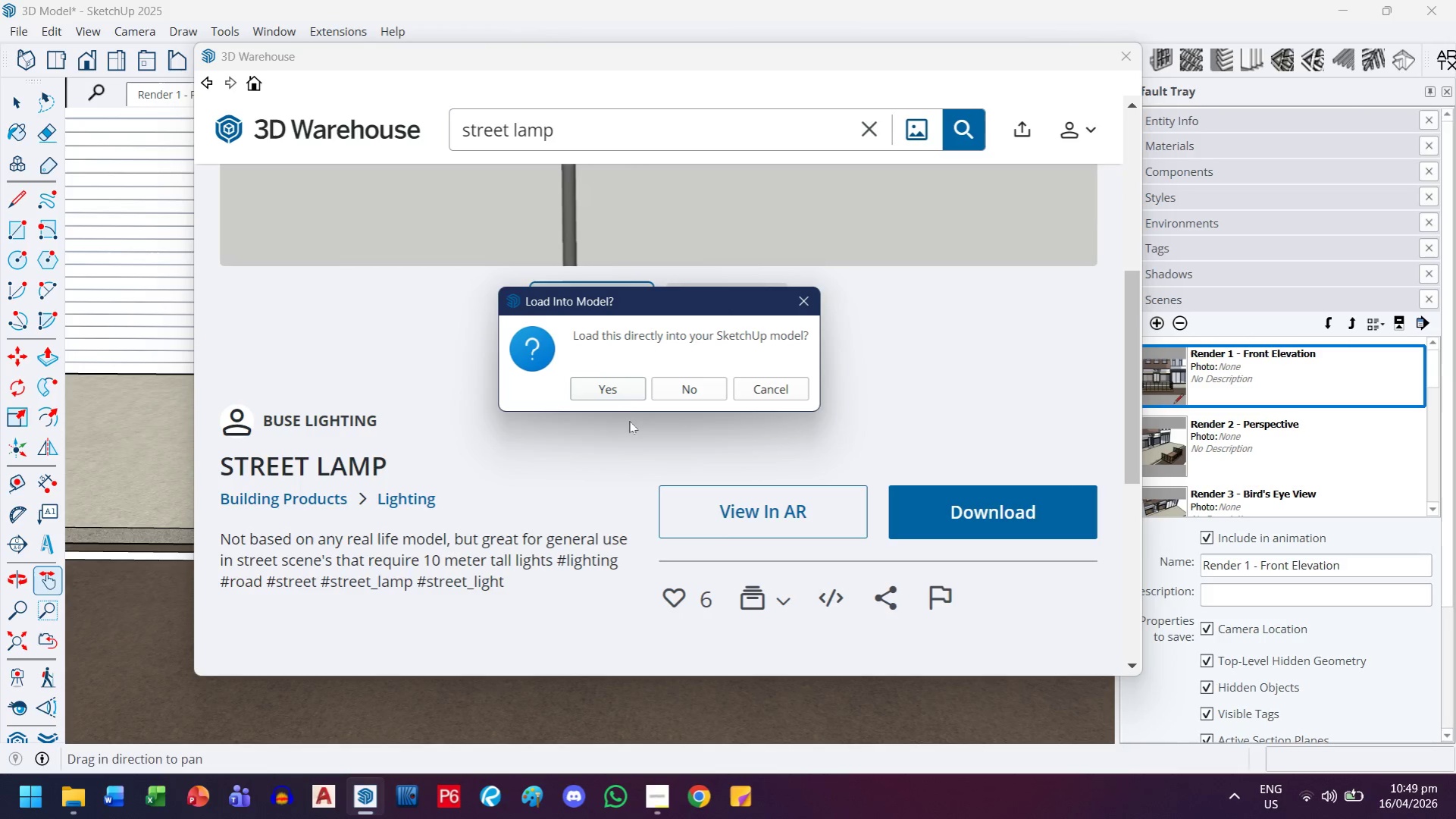 
left_click([628, 397])
 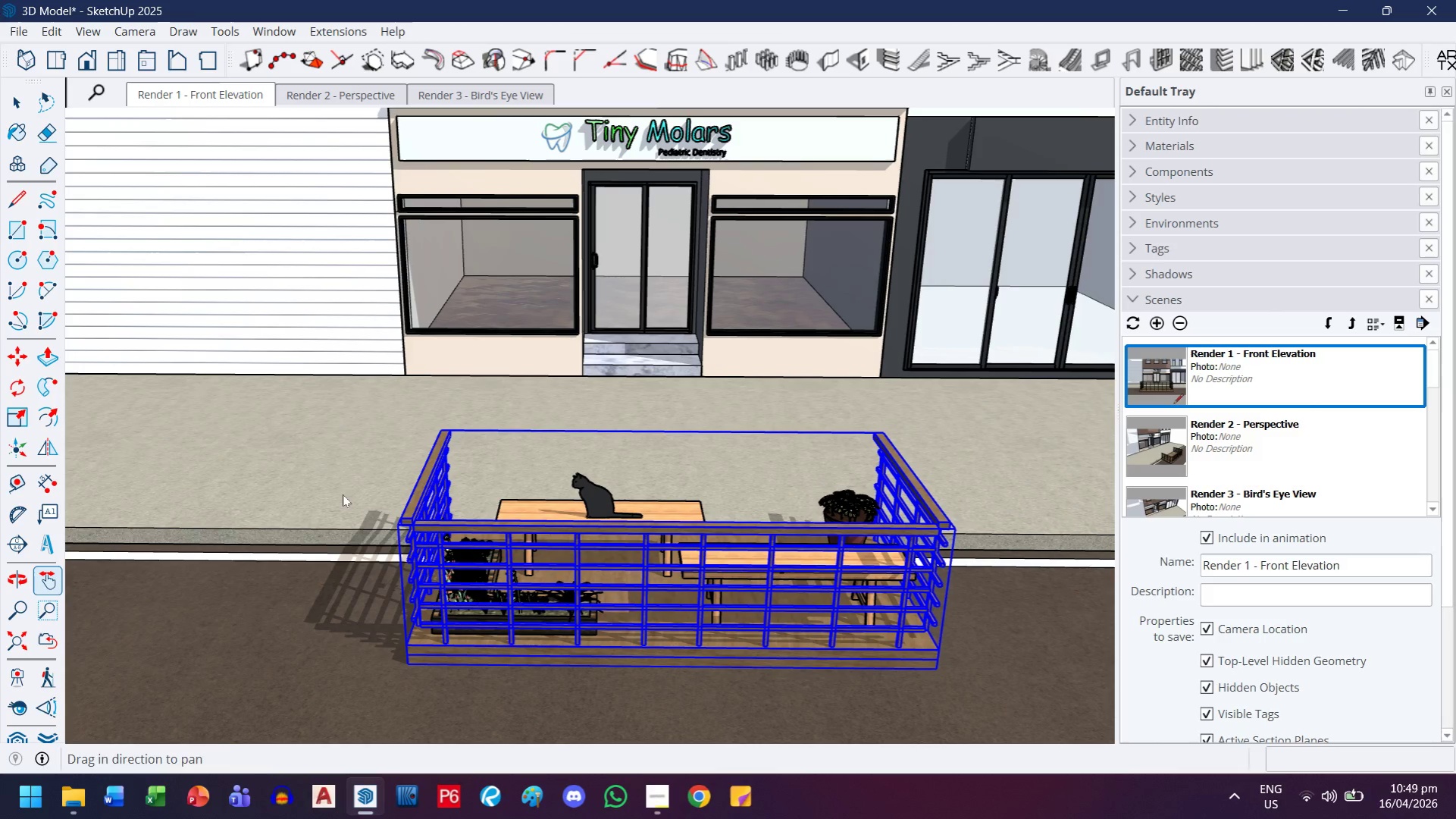 
scroll: coordinate [807, 465], scroll_direction: down, amount: 2.0
 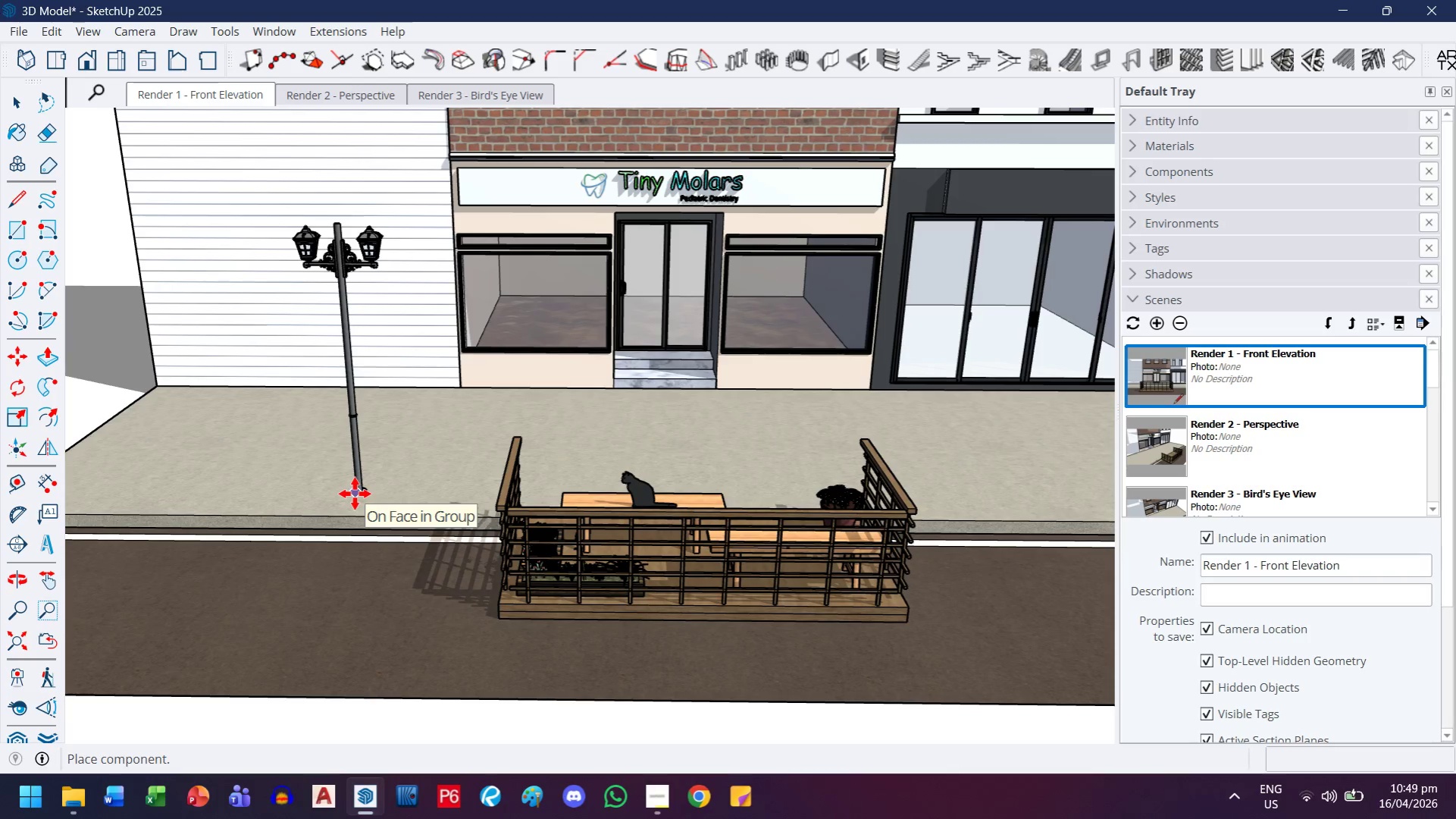 
scroll: coordinate [344, 509], scroll_direction: up, amount: 8.0
 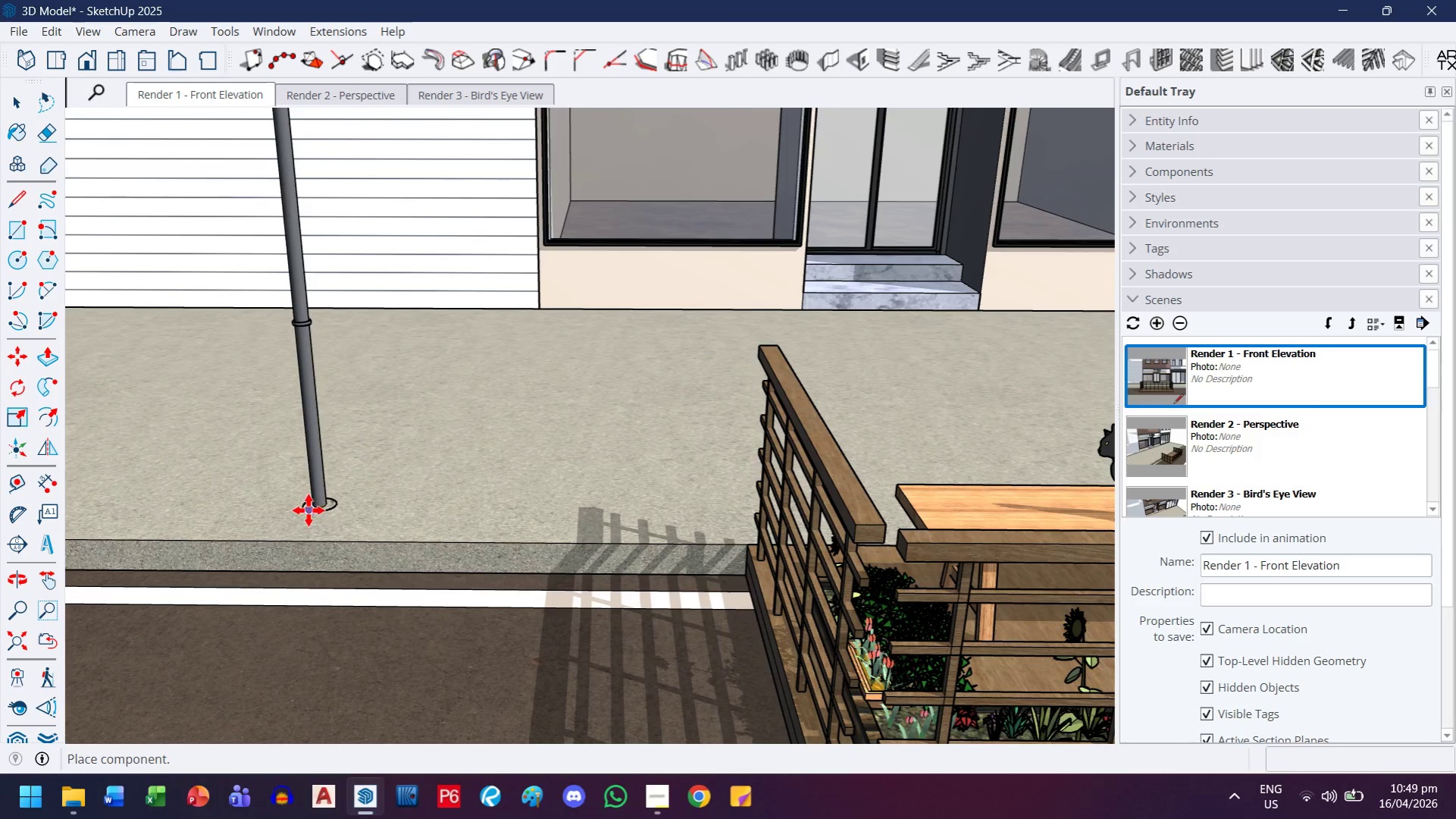 
left_click([308, 521])
 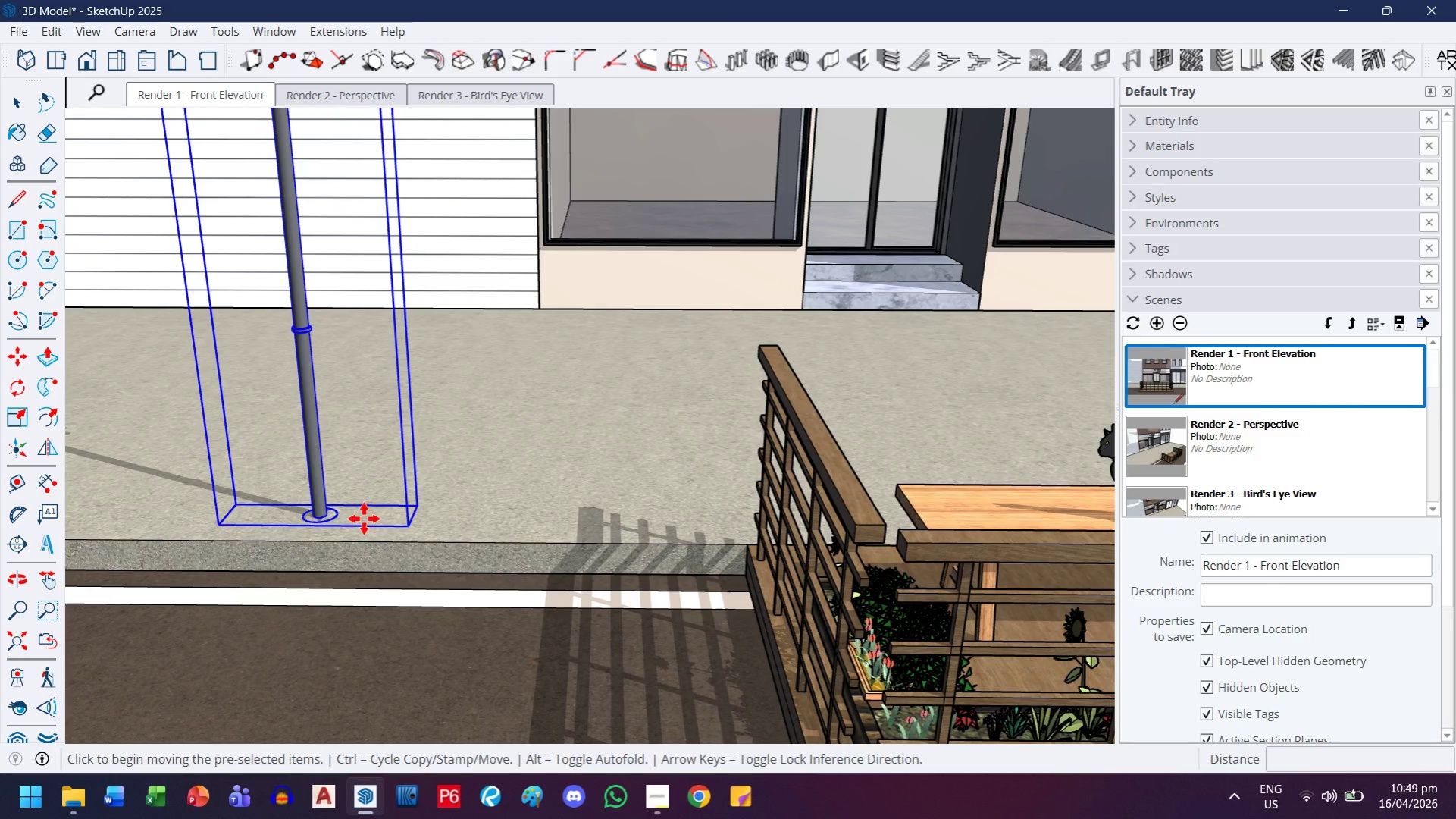 
scroll: coordinate [301, 576], scroll_direction: up, amount: 17.0
 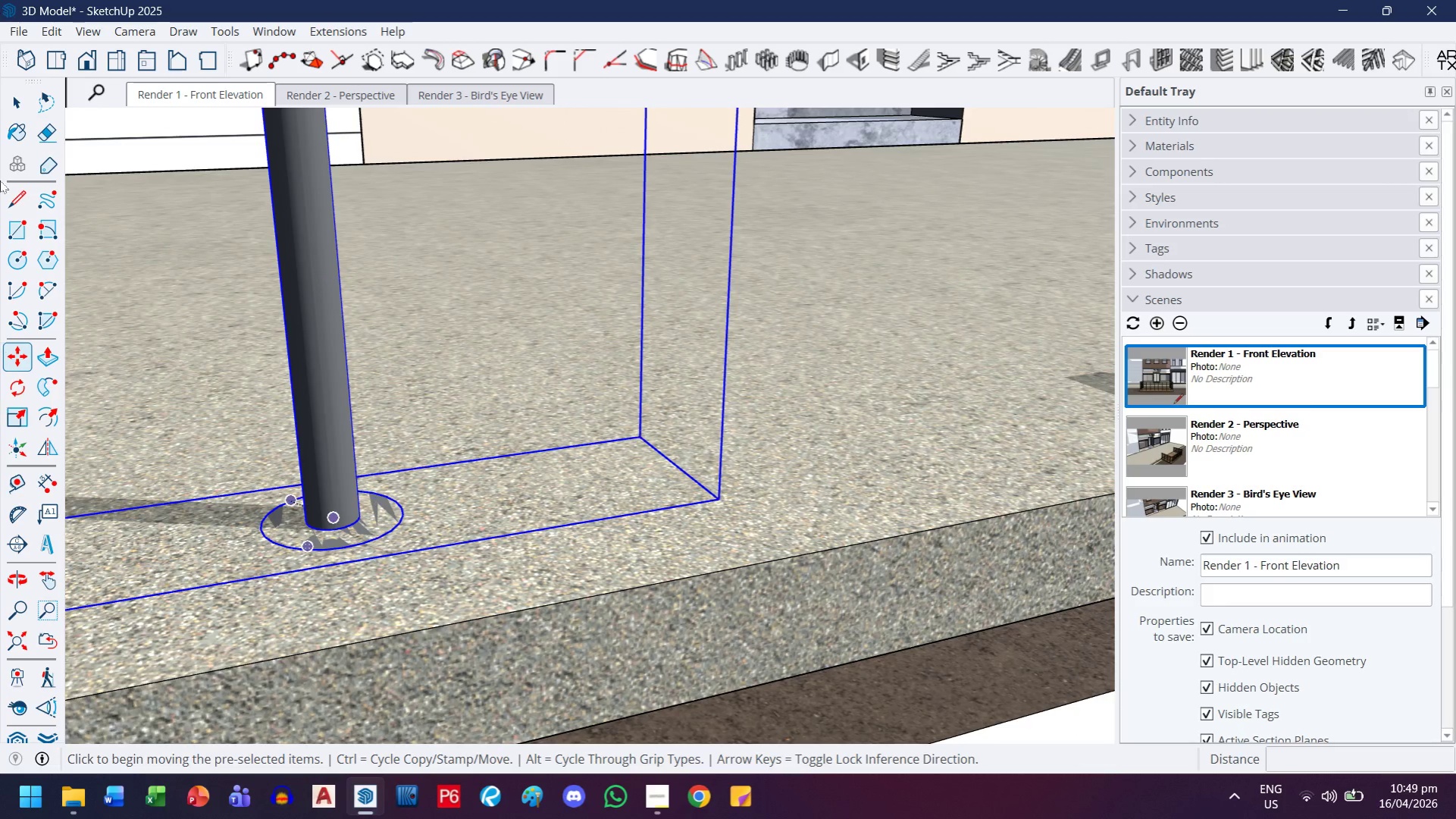 
left_click([7, 101])
 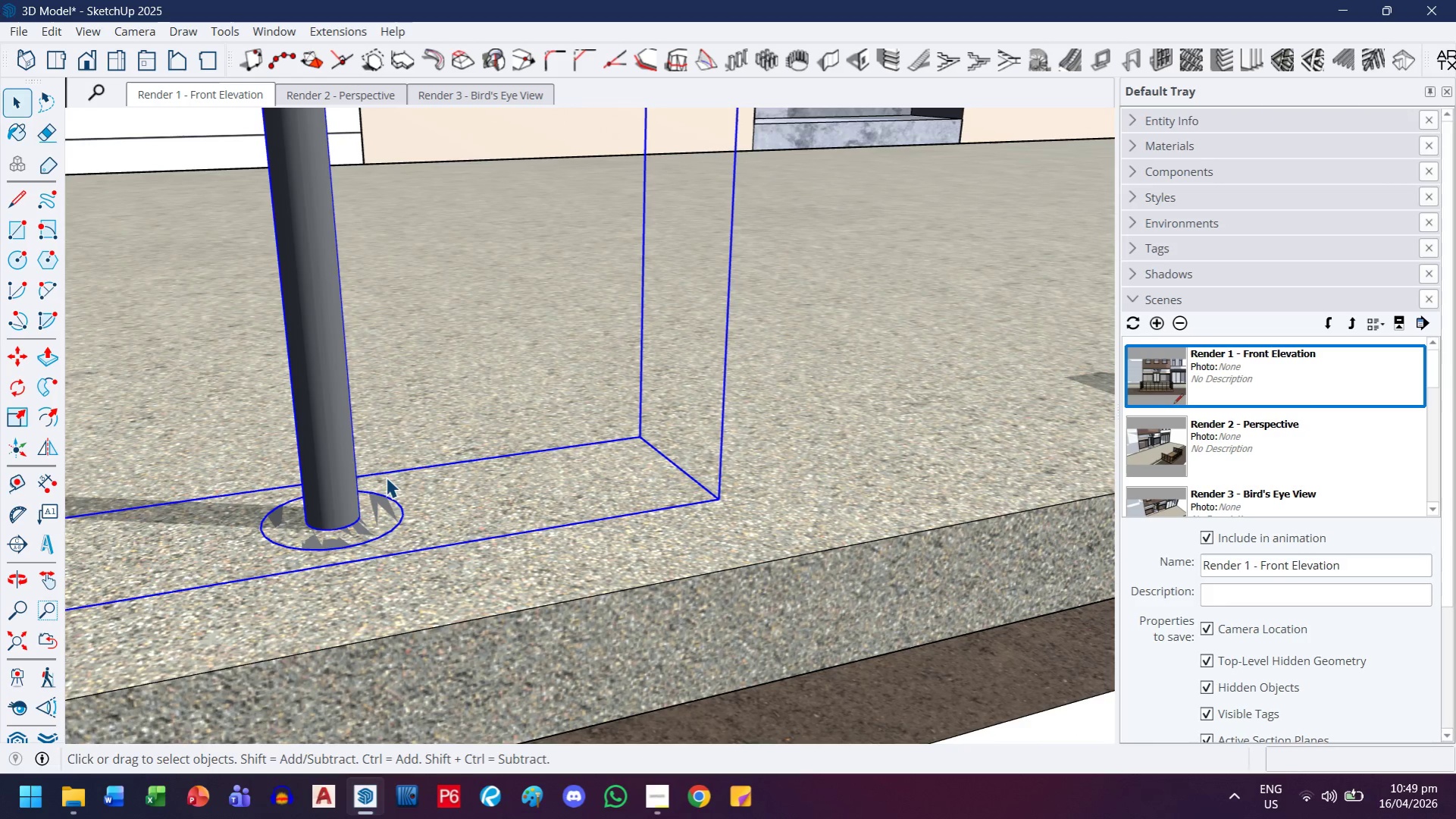 
left_click([302, 467])
 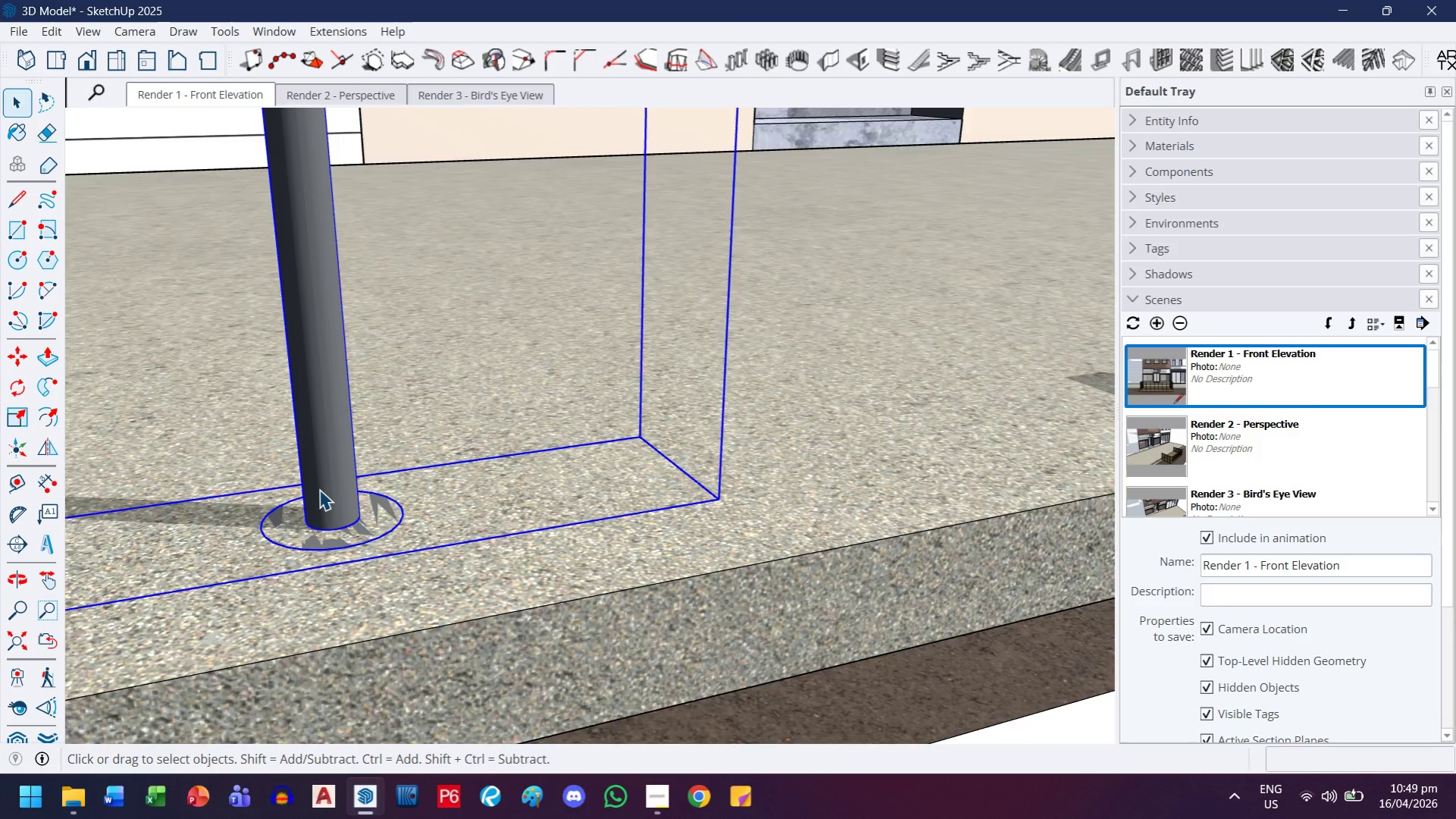 
left_click([363, 560])
 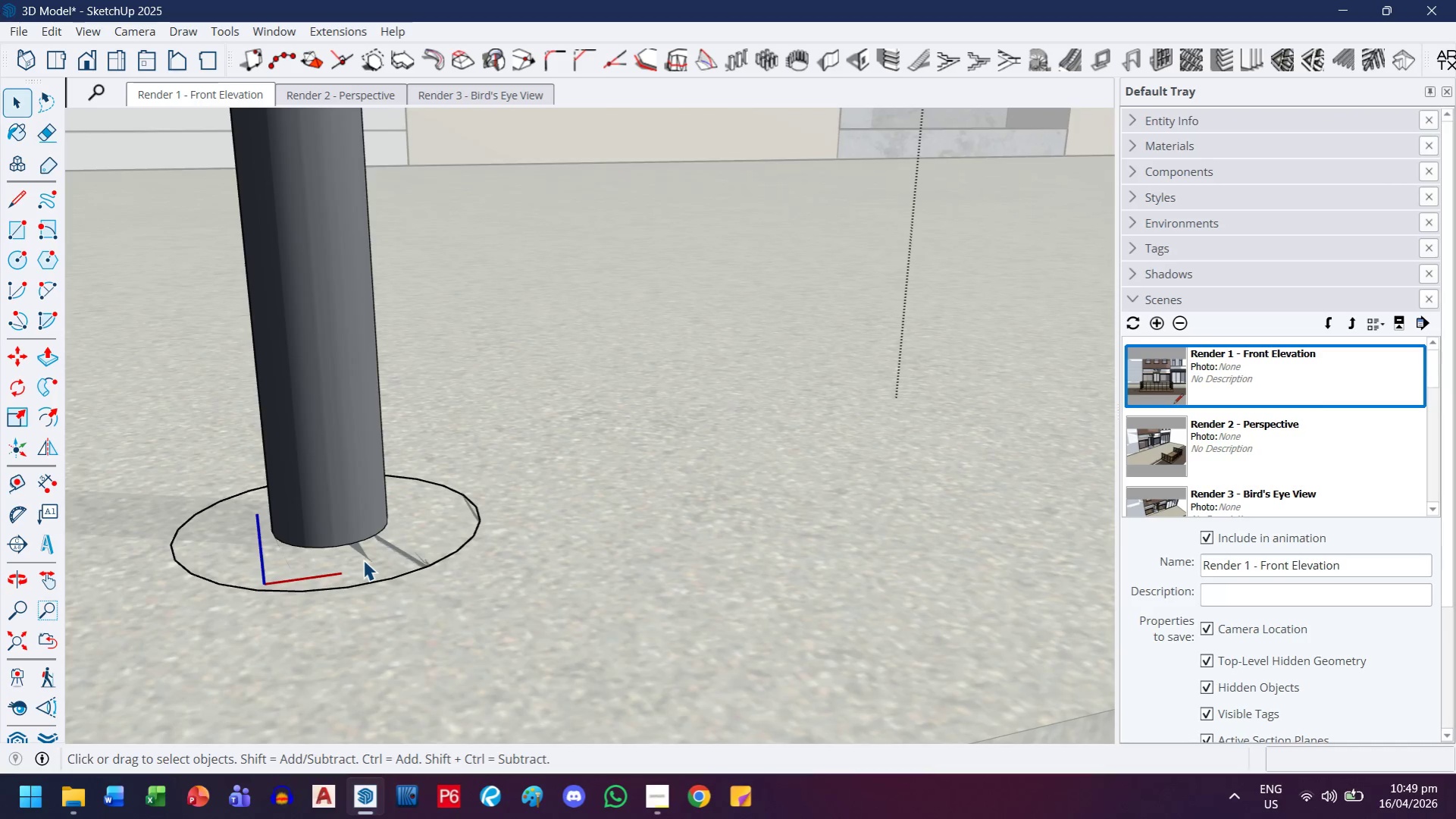 
scroll: coordinate [343, 529], scroll_direction: up, amount: 8.0
 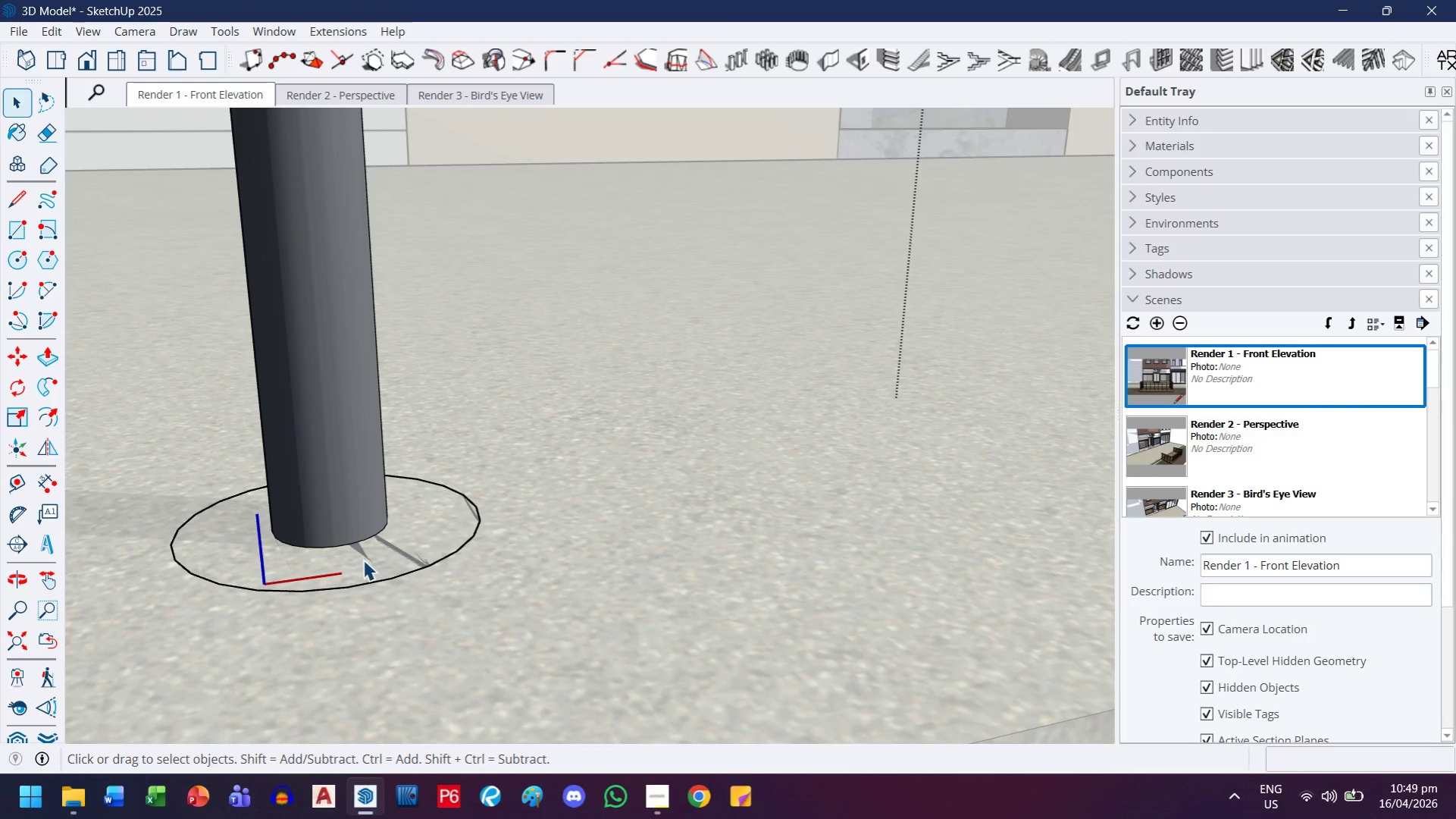 
double_click([363, 559])
 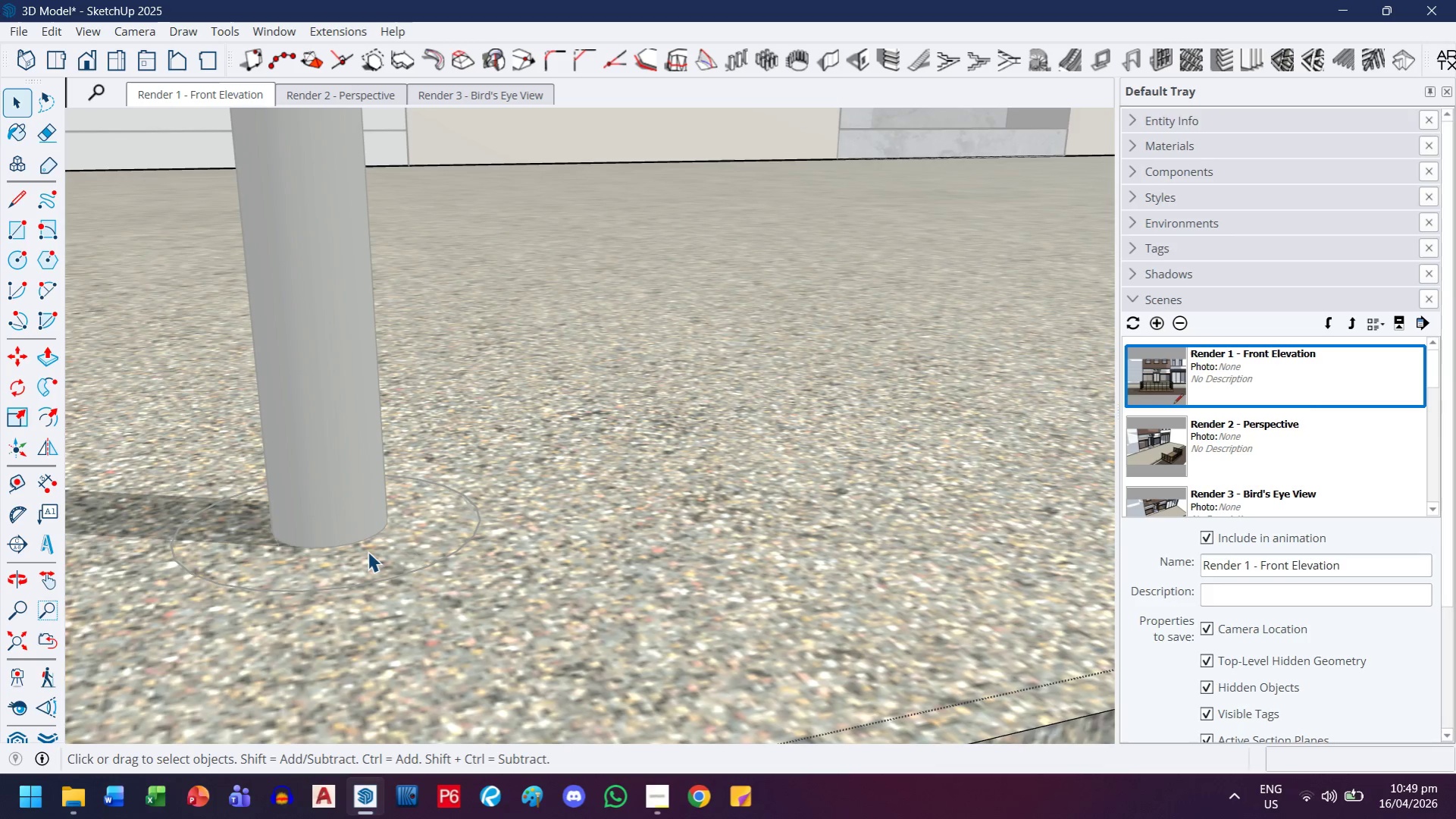 
key(Escape)
 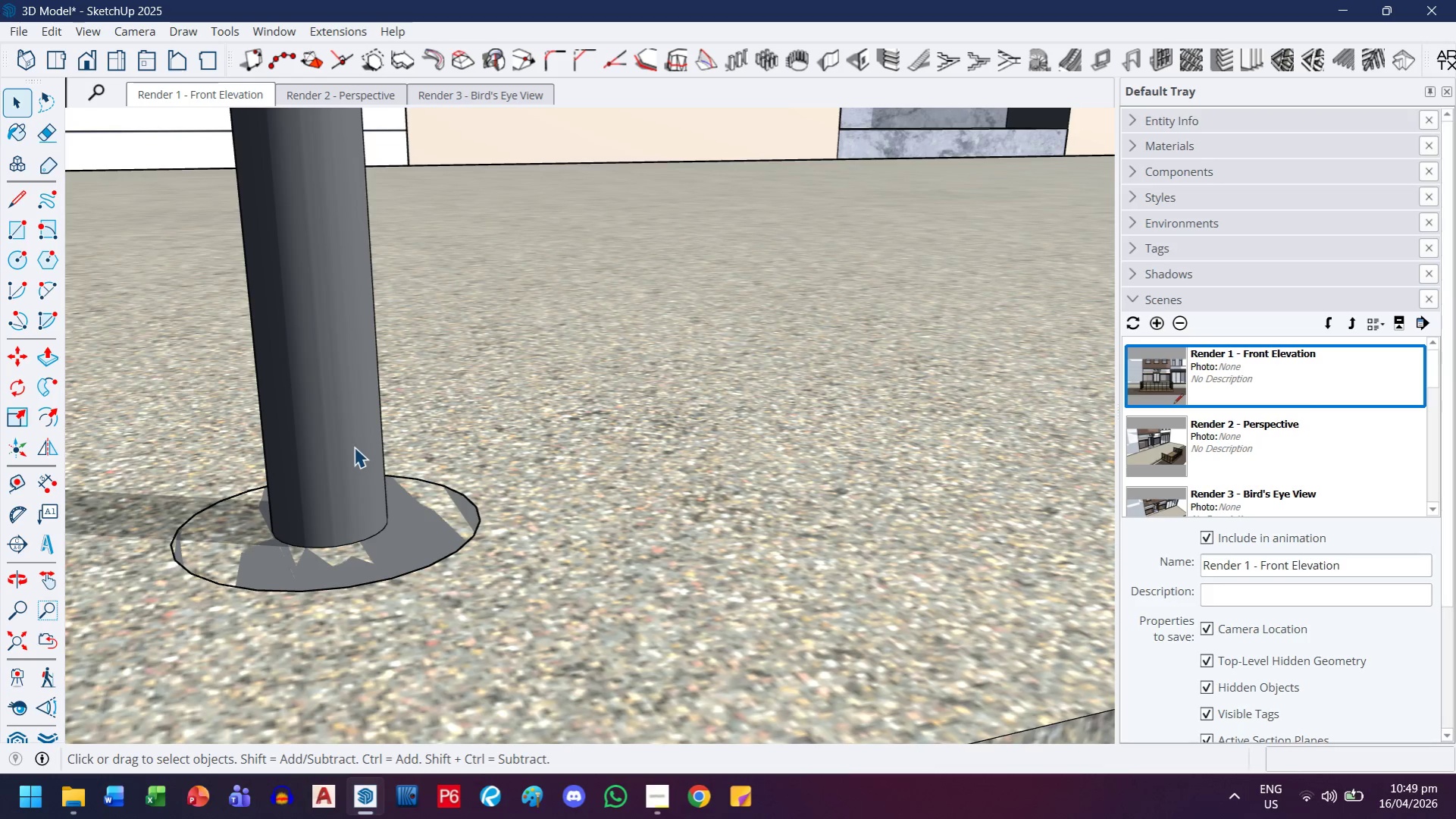 
left_click([355, 447])
 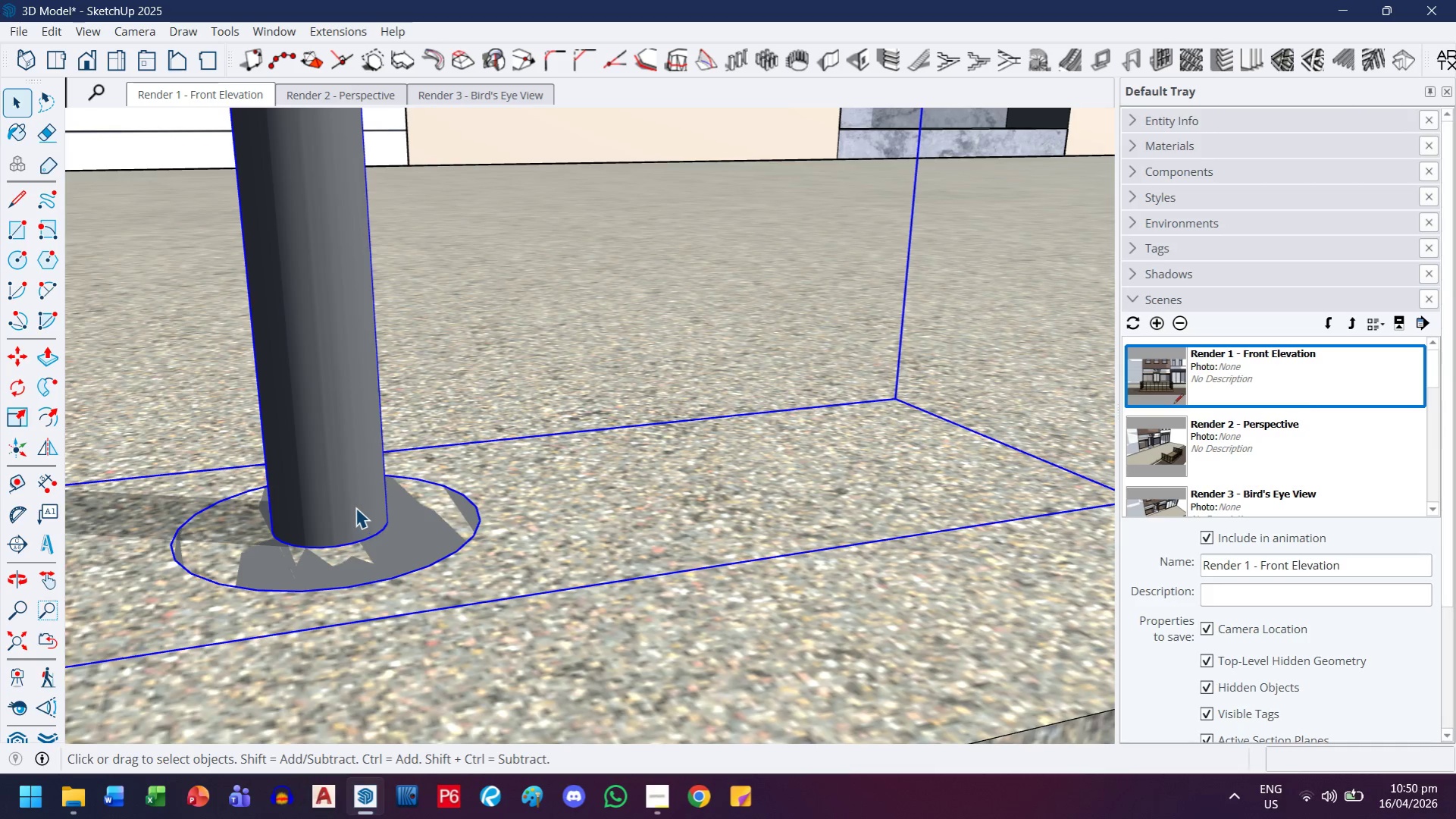 
double_click([352, 500])
 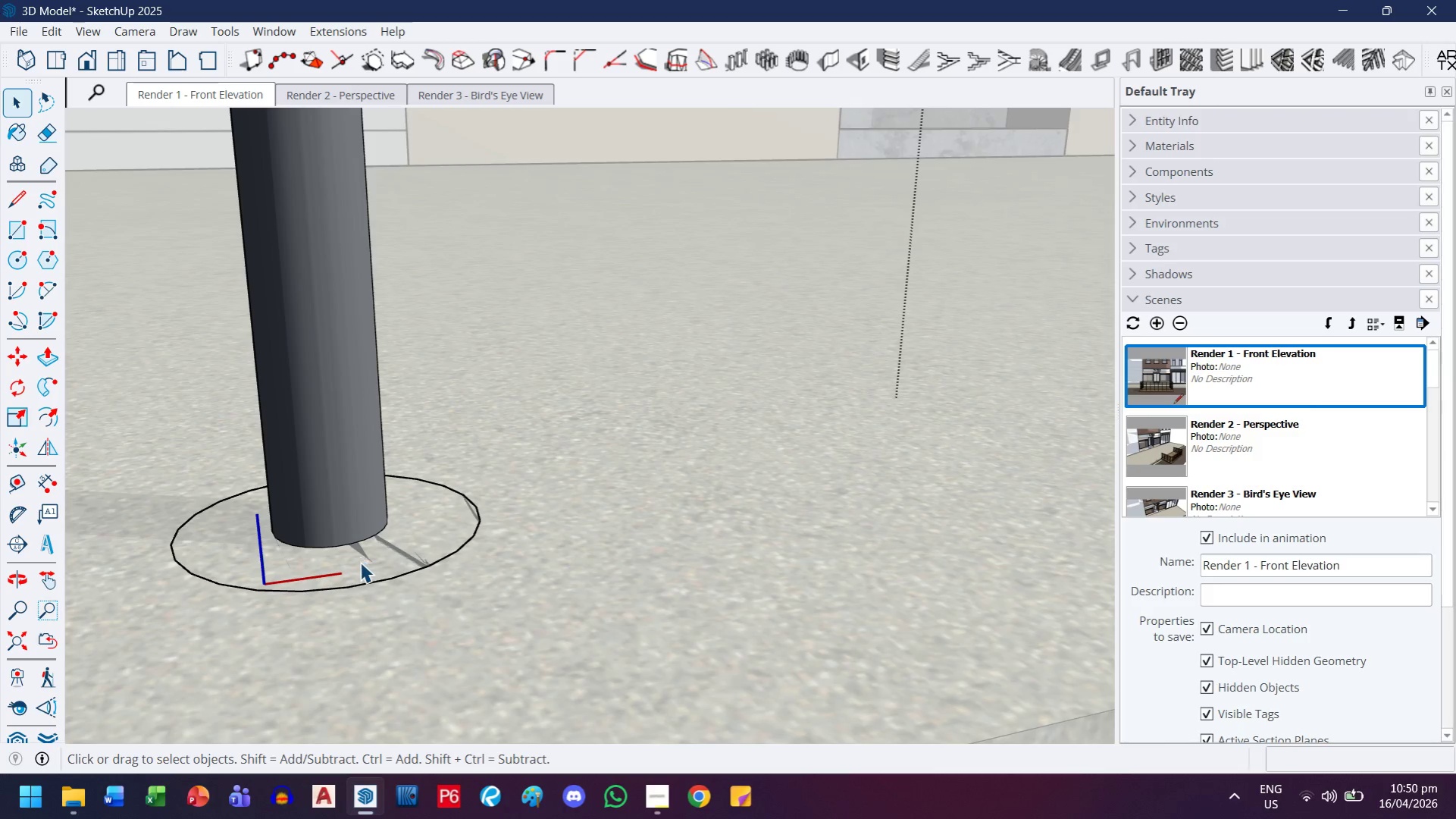 
left_click([360, 562])
 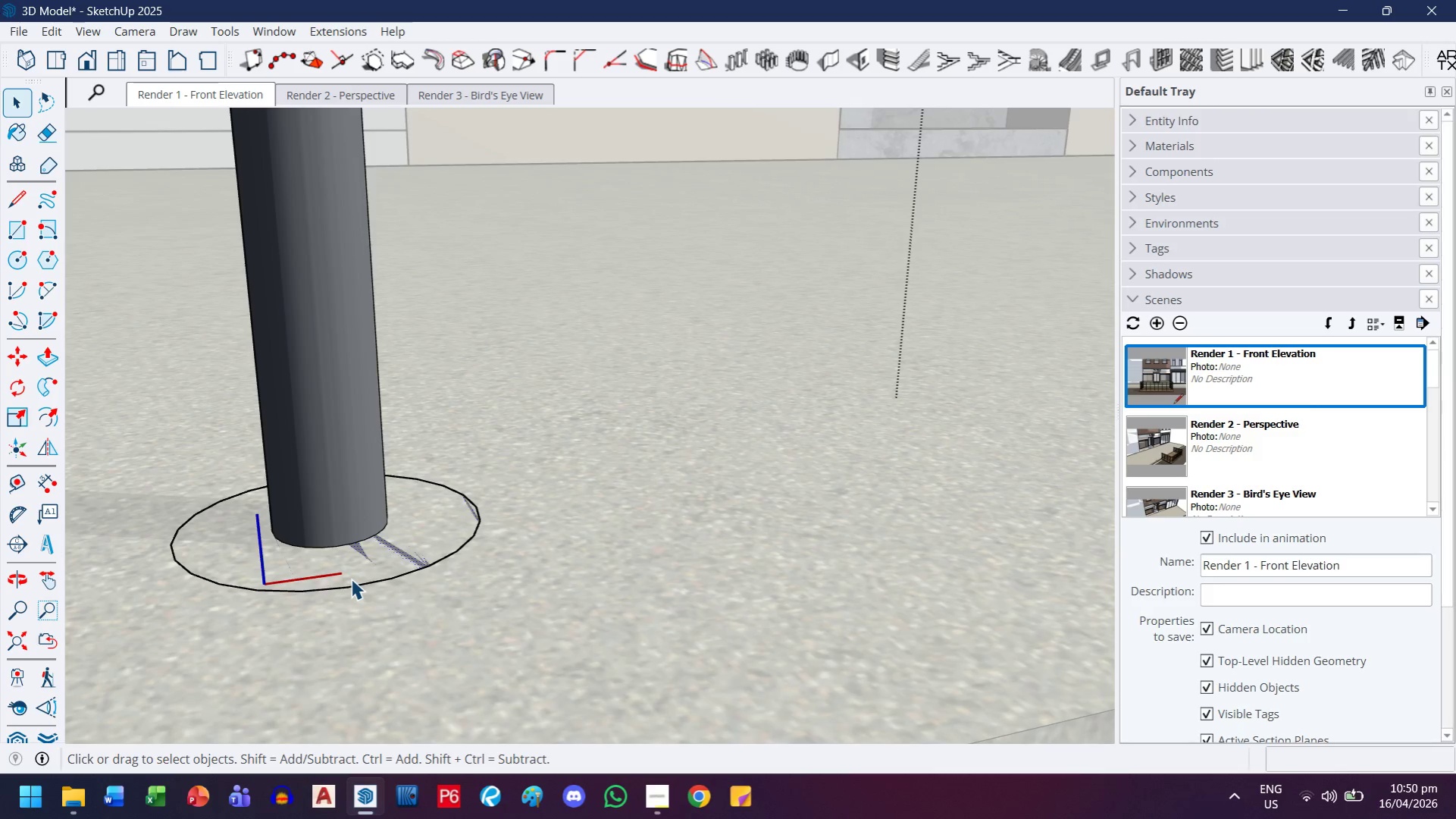 
double_click([352, 588])
 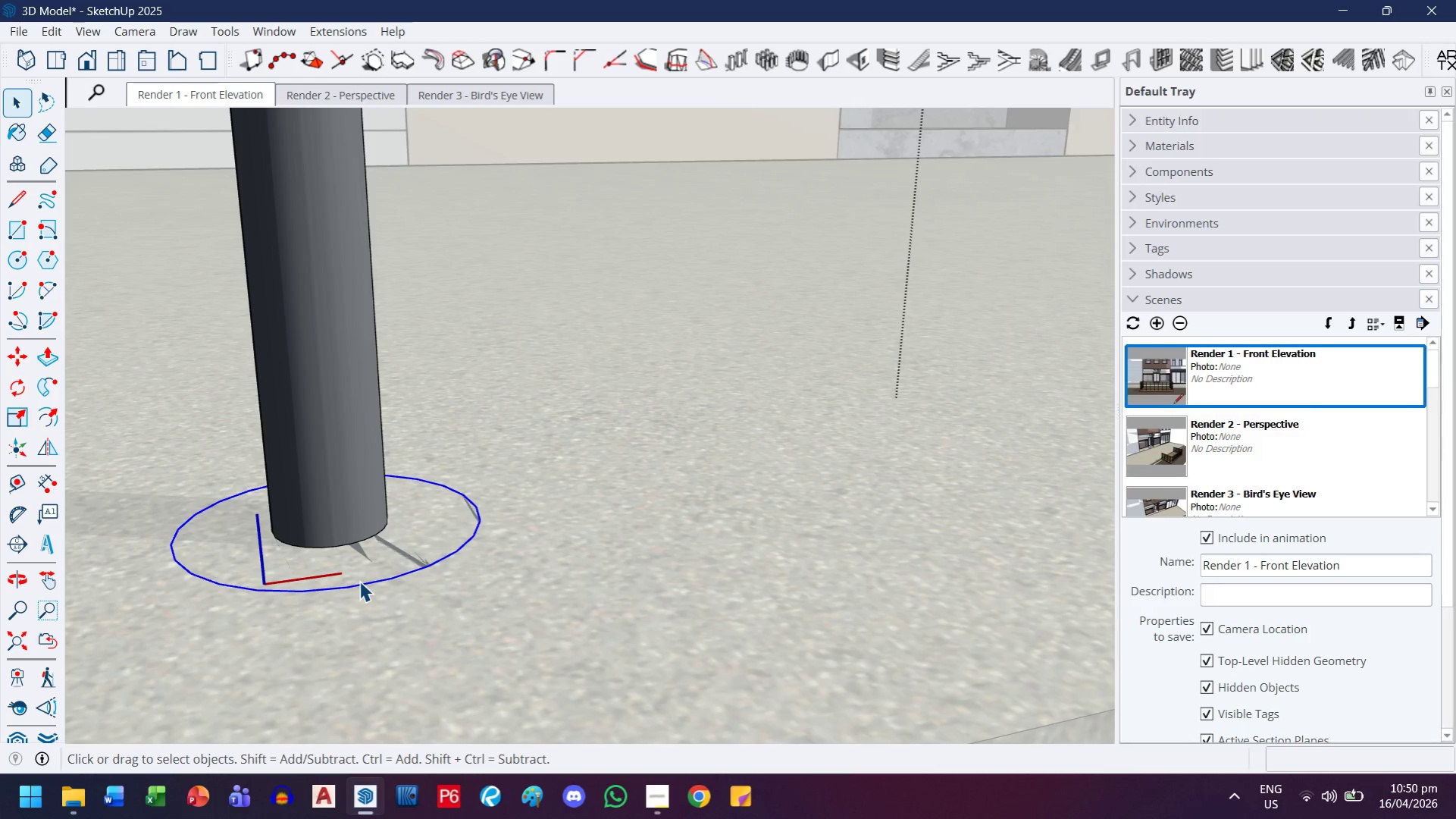 
key(Delete)
 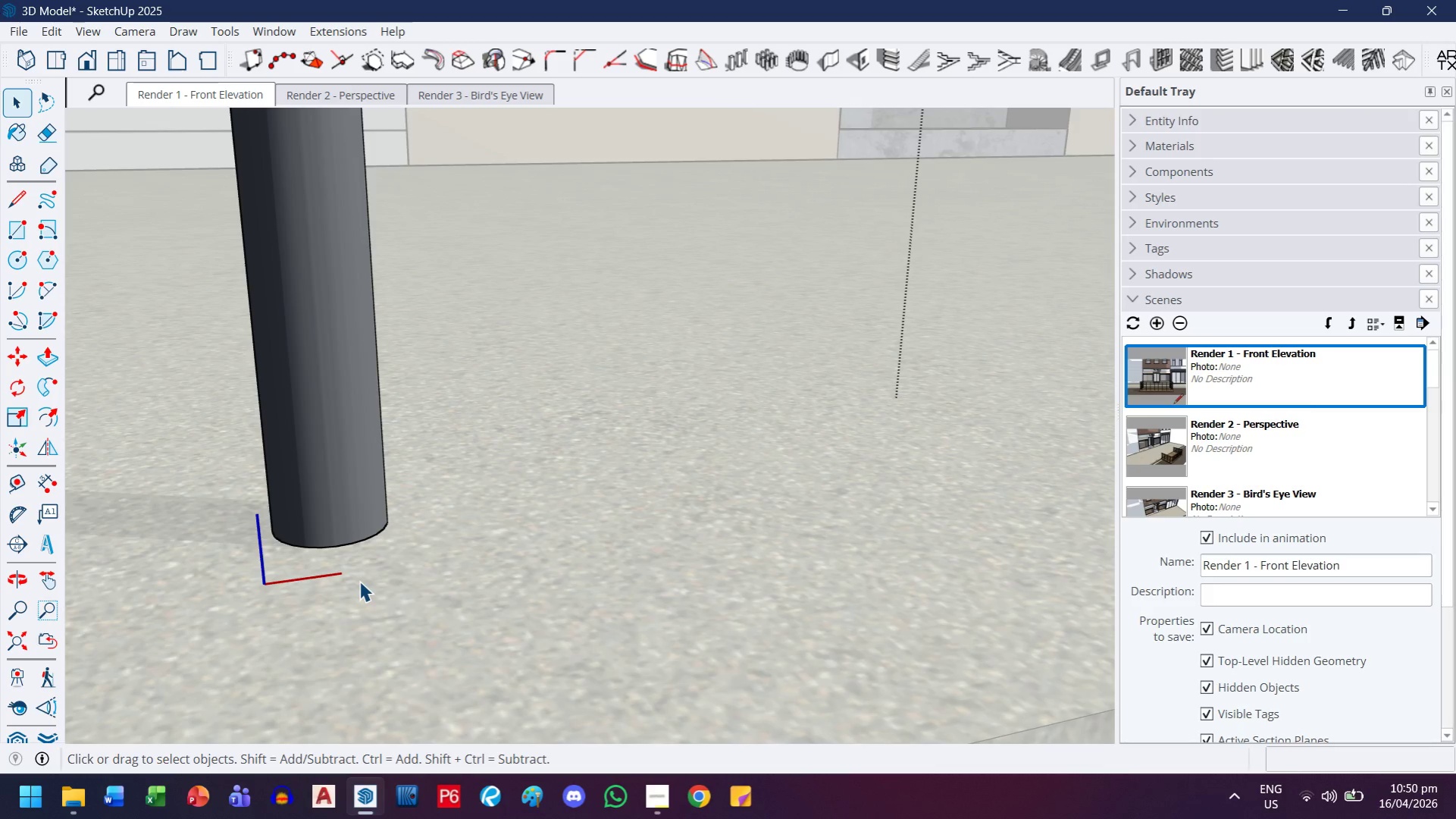 
key(Control+ControlLeft)
 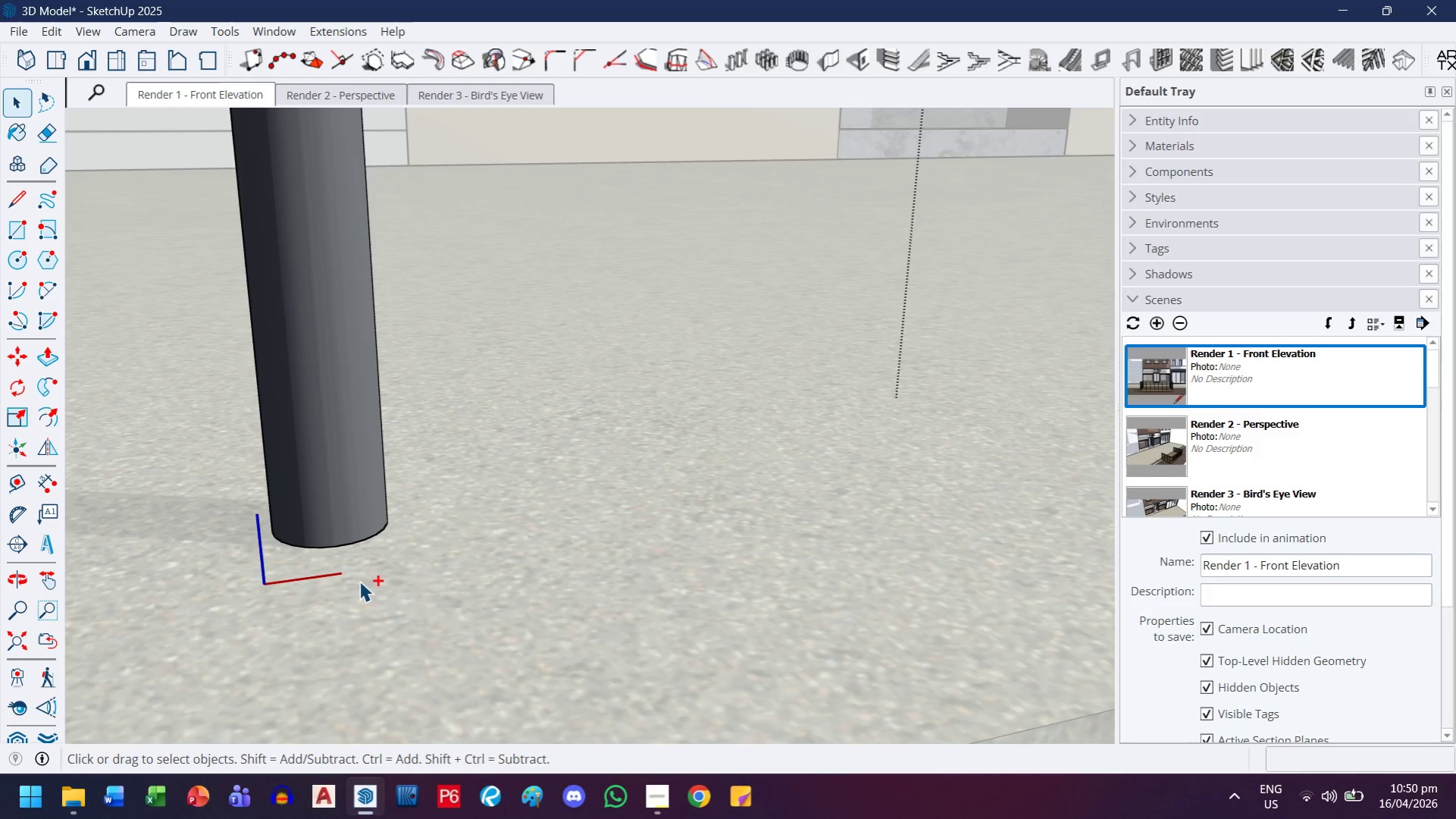 
key(Control+Z)
 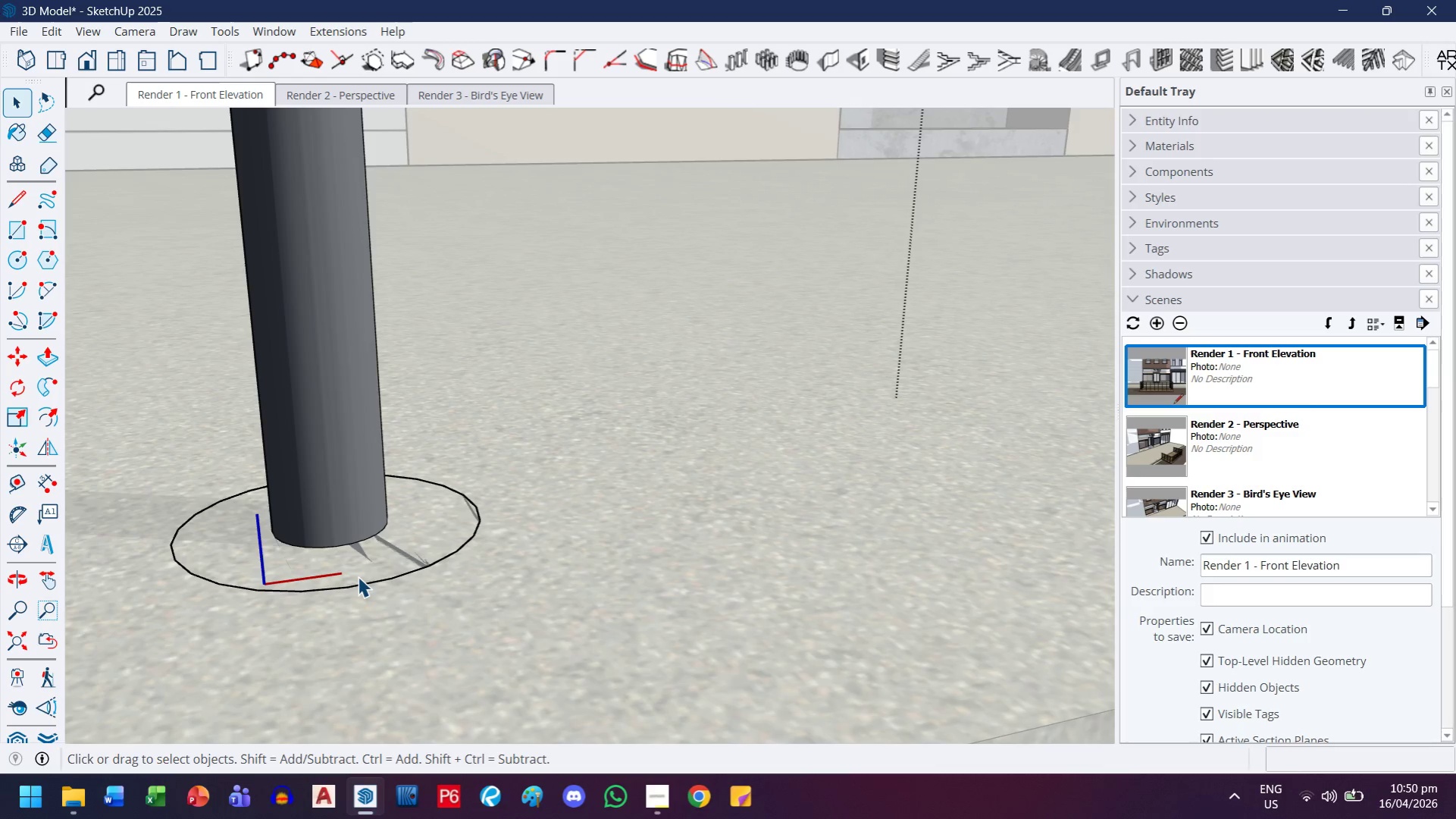 
key(P)
 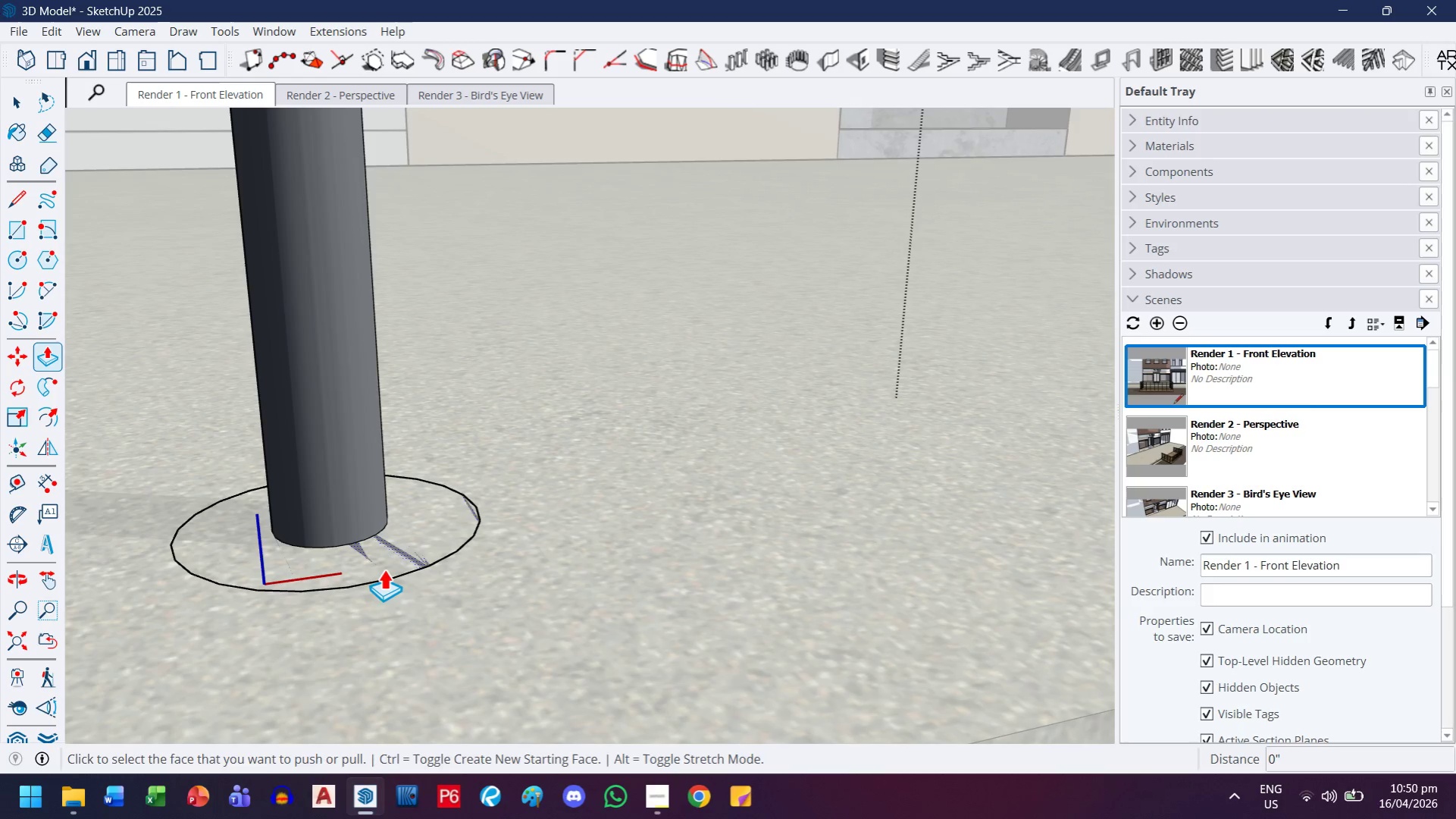 
left_click([384, 564])
 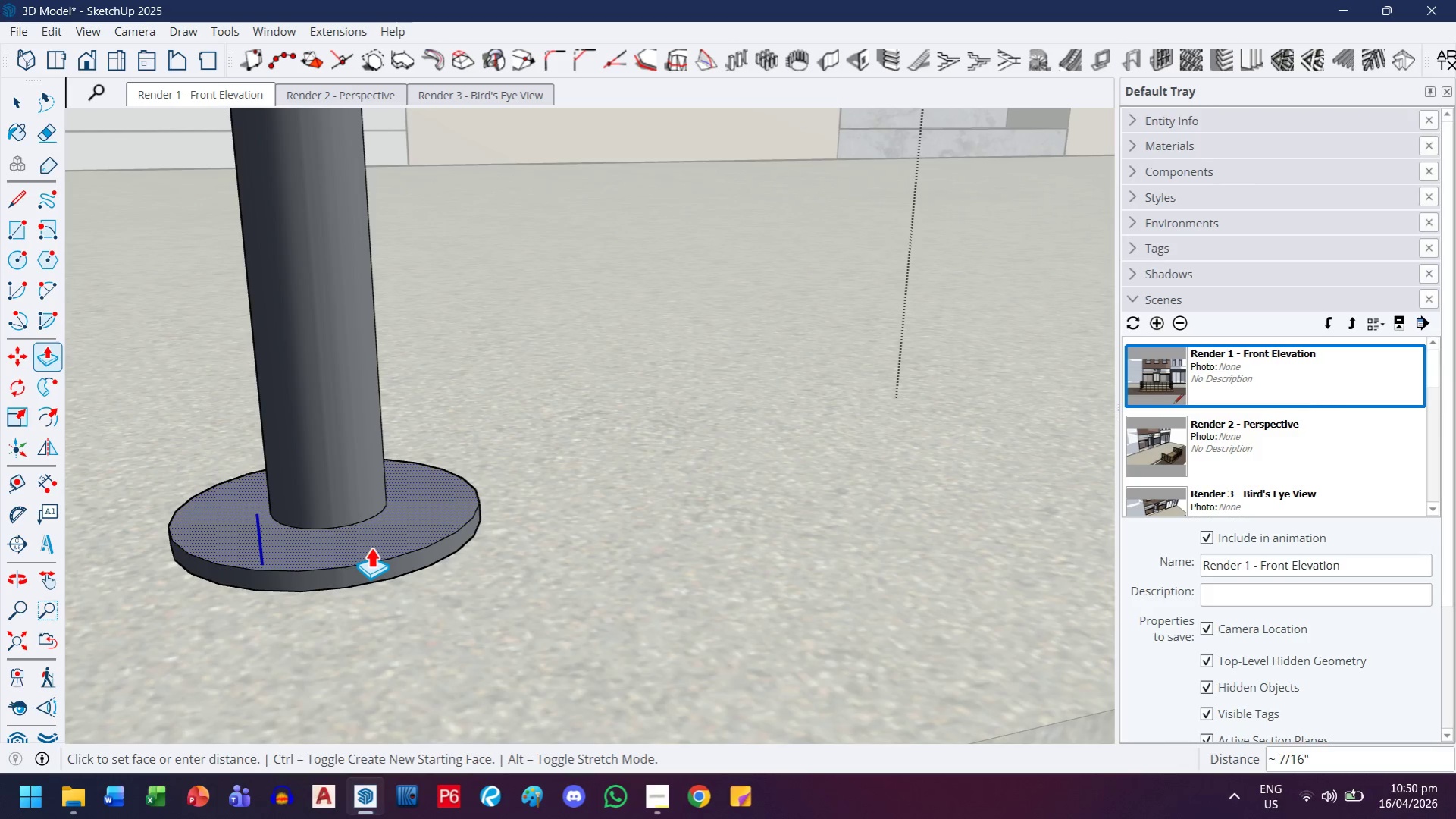 
wait(5.89)
 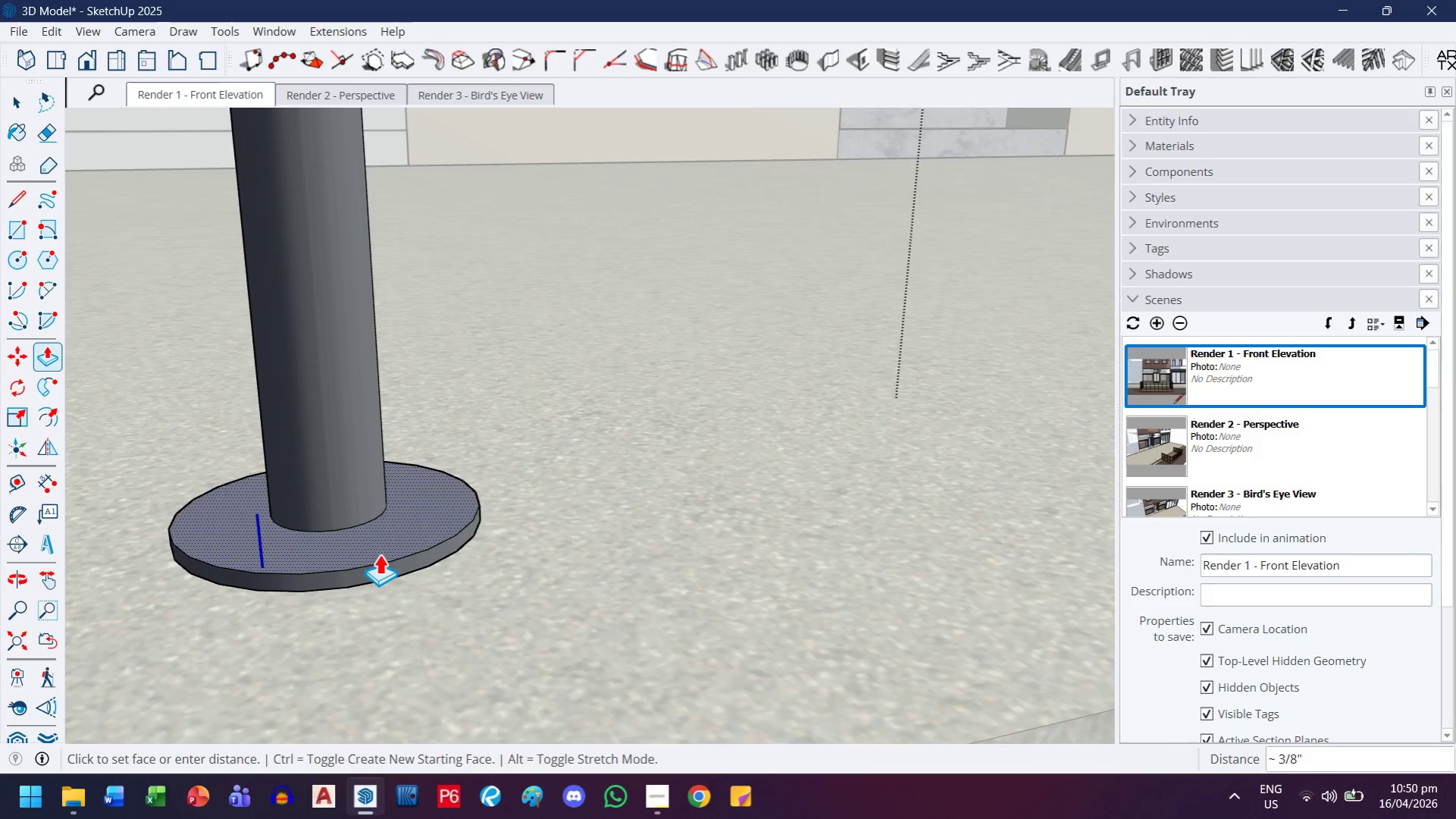 
key(1)
 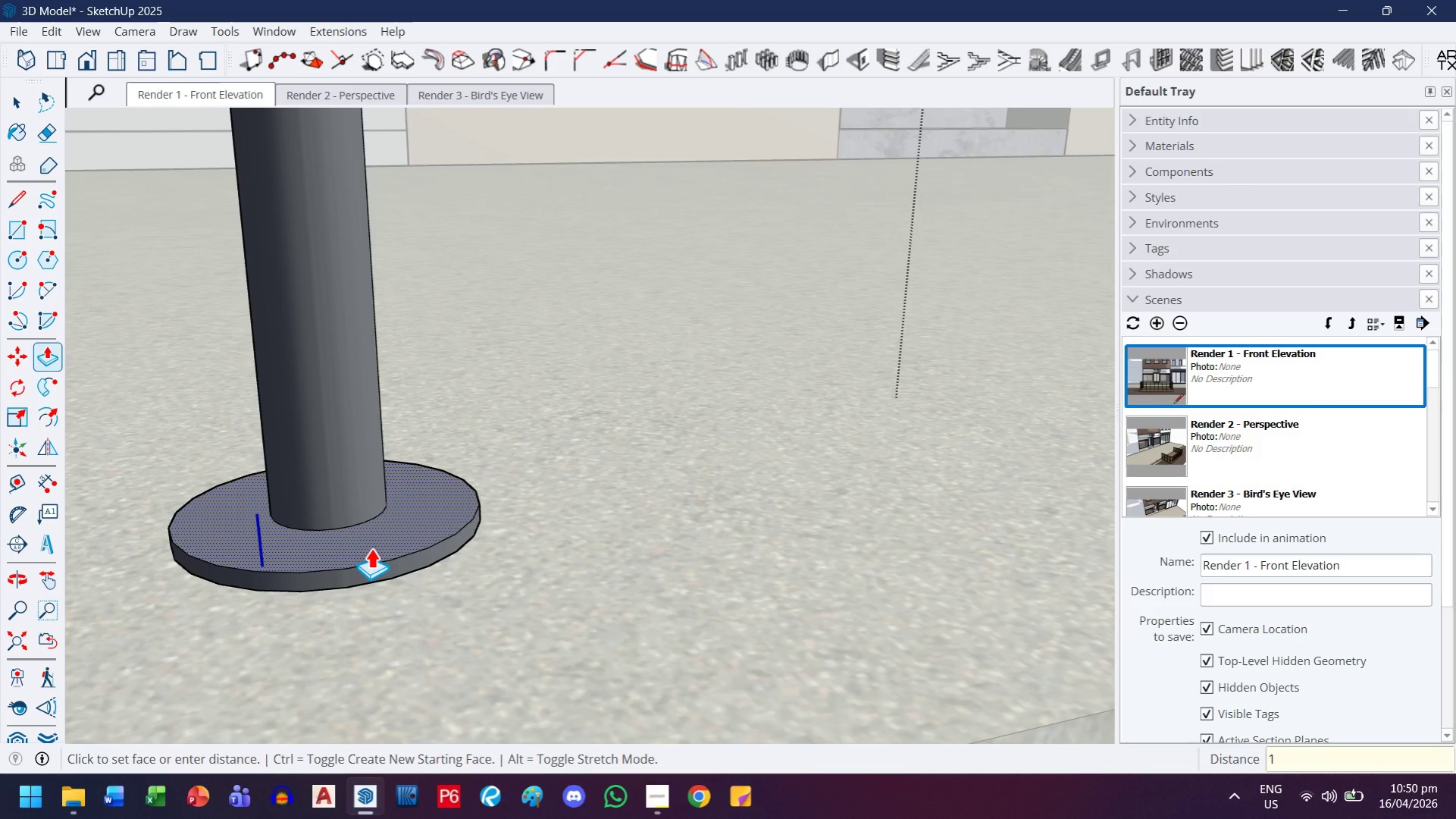 
key(Enter)
 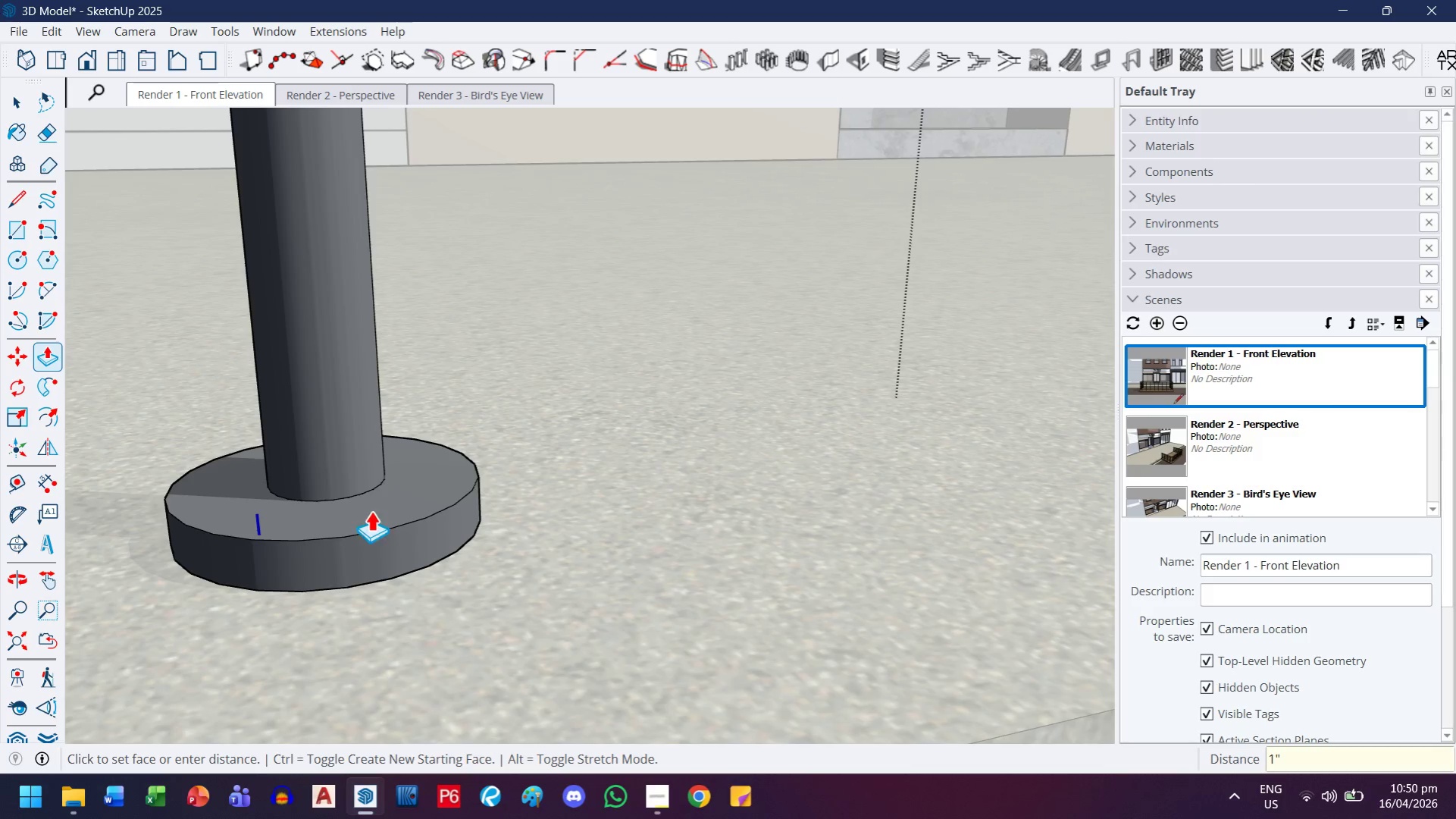 
left_click([385, 509])
 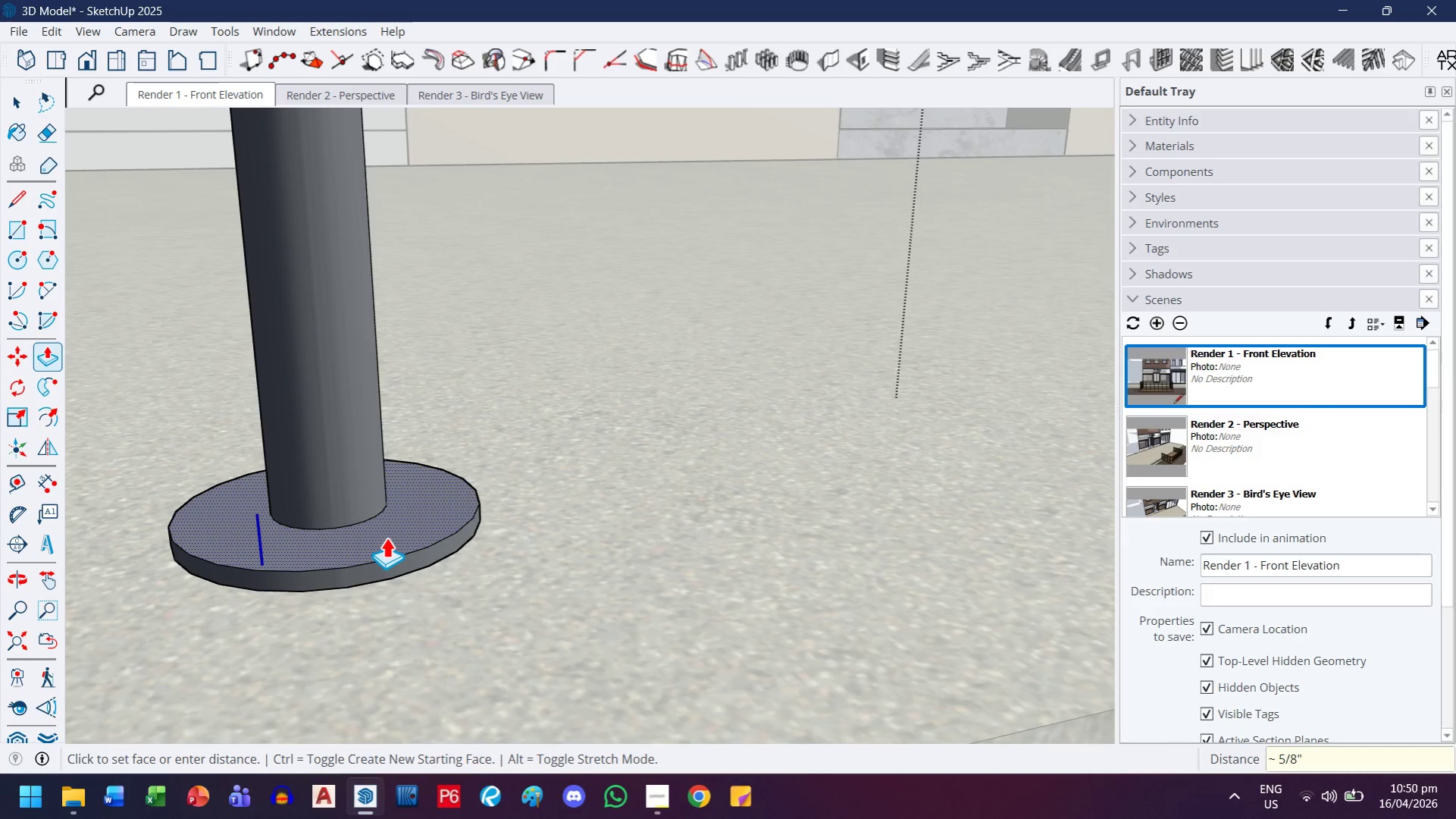 
key(Period)
 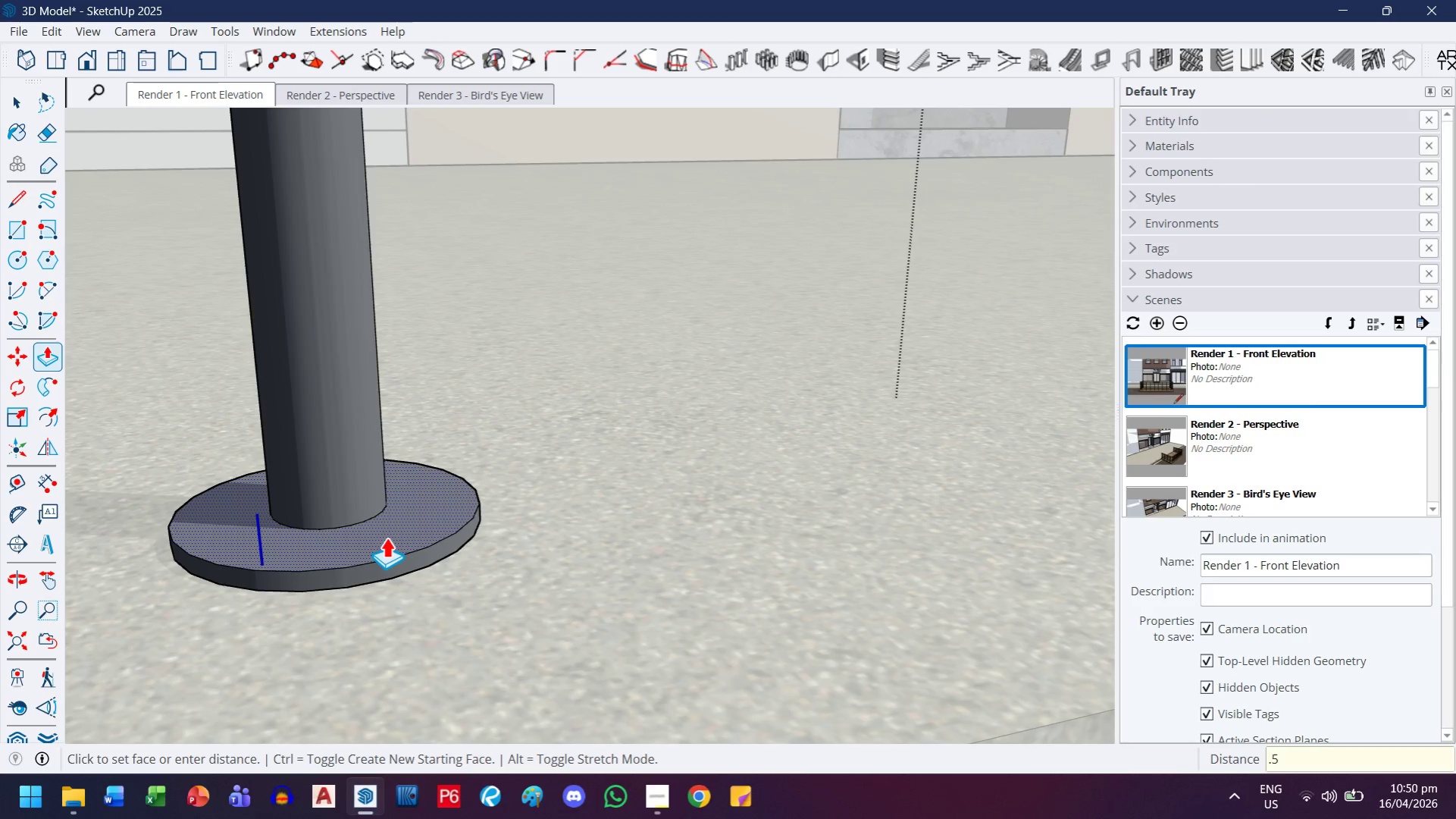 
key(5)
 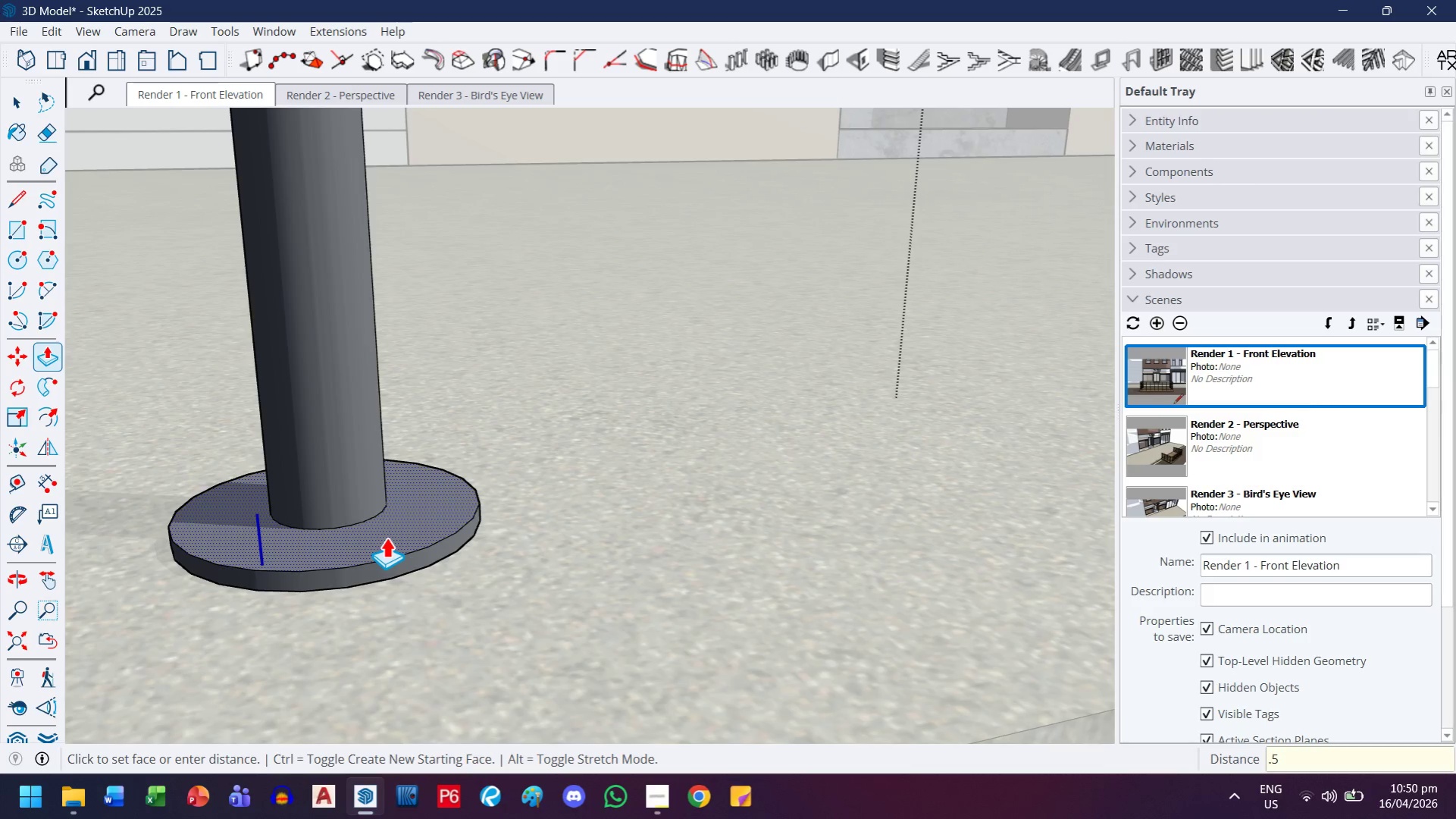 
key(Enter)
 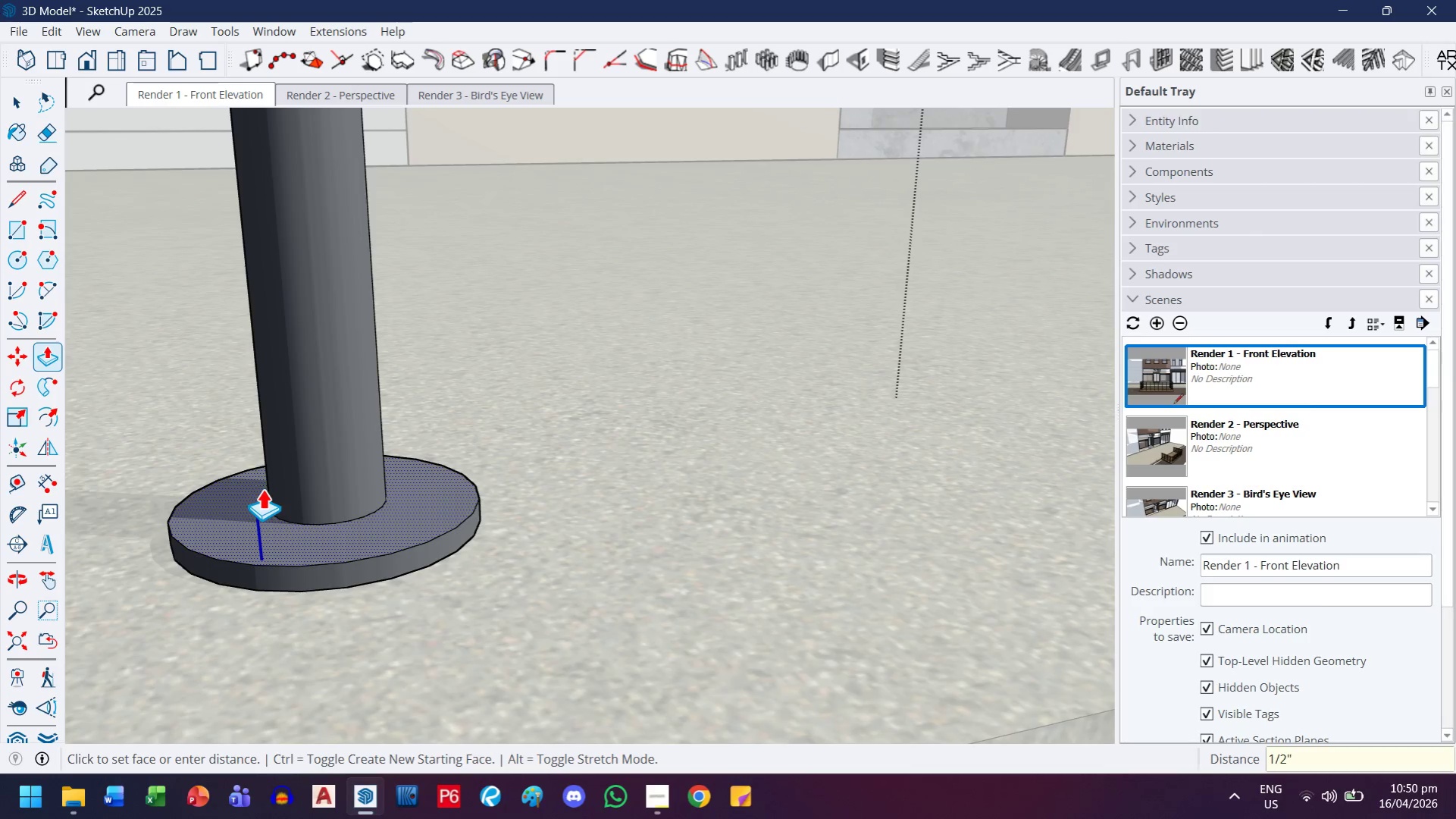 
left_click([269, 535])
 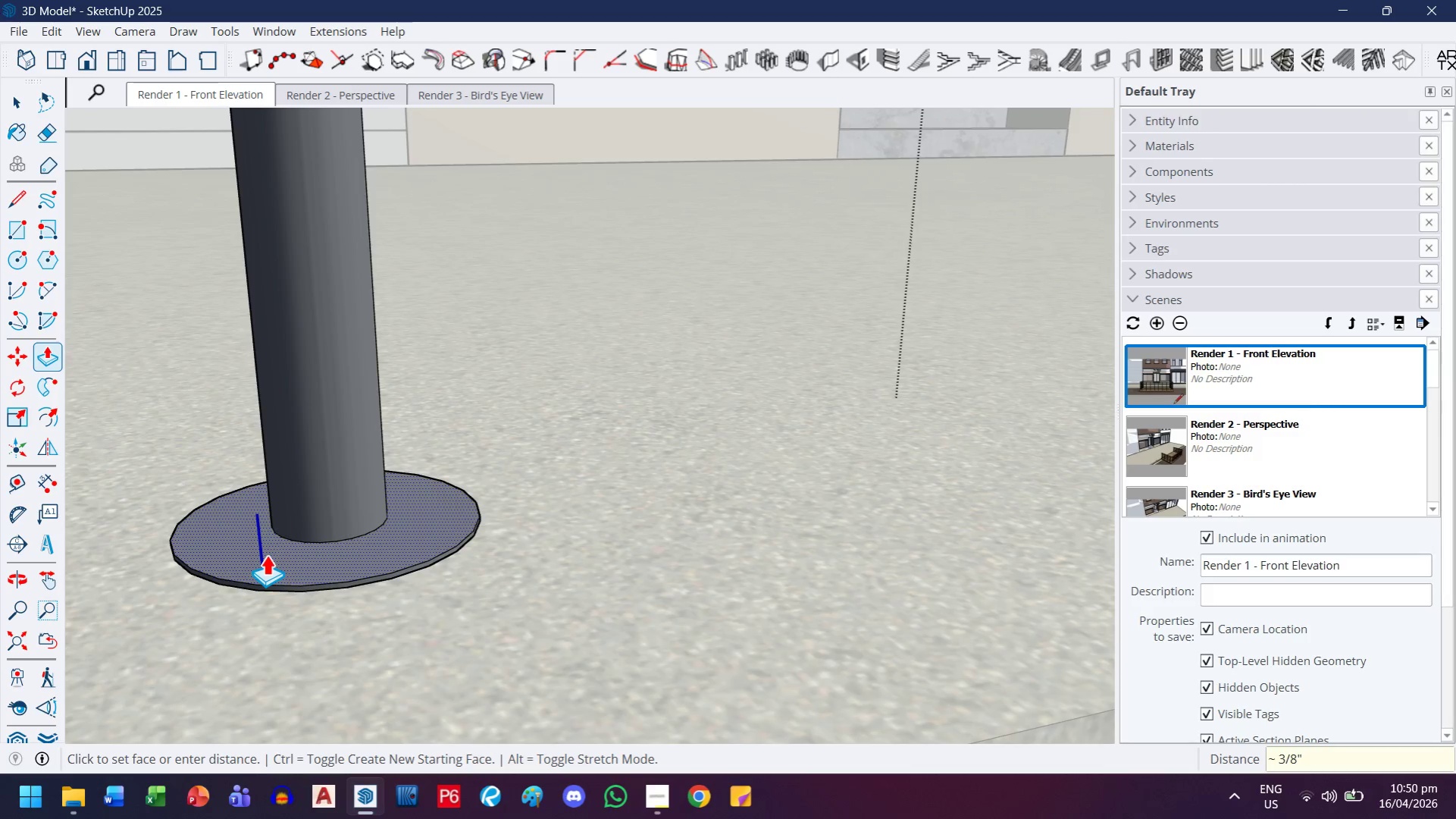 
key(Period)
 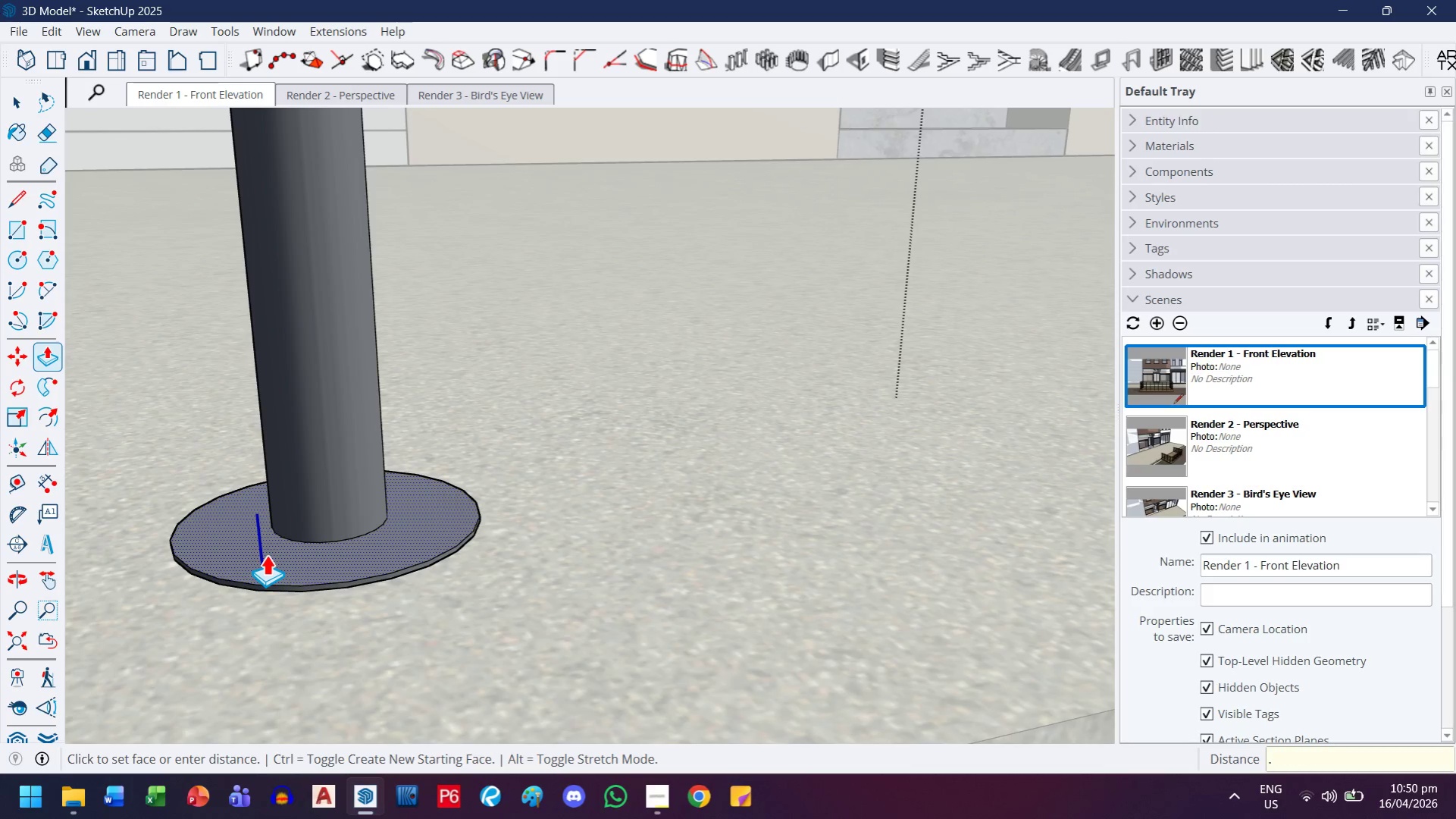 
key(5)
 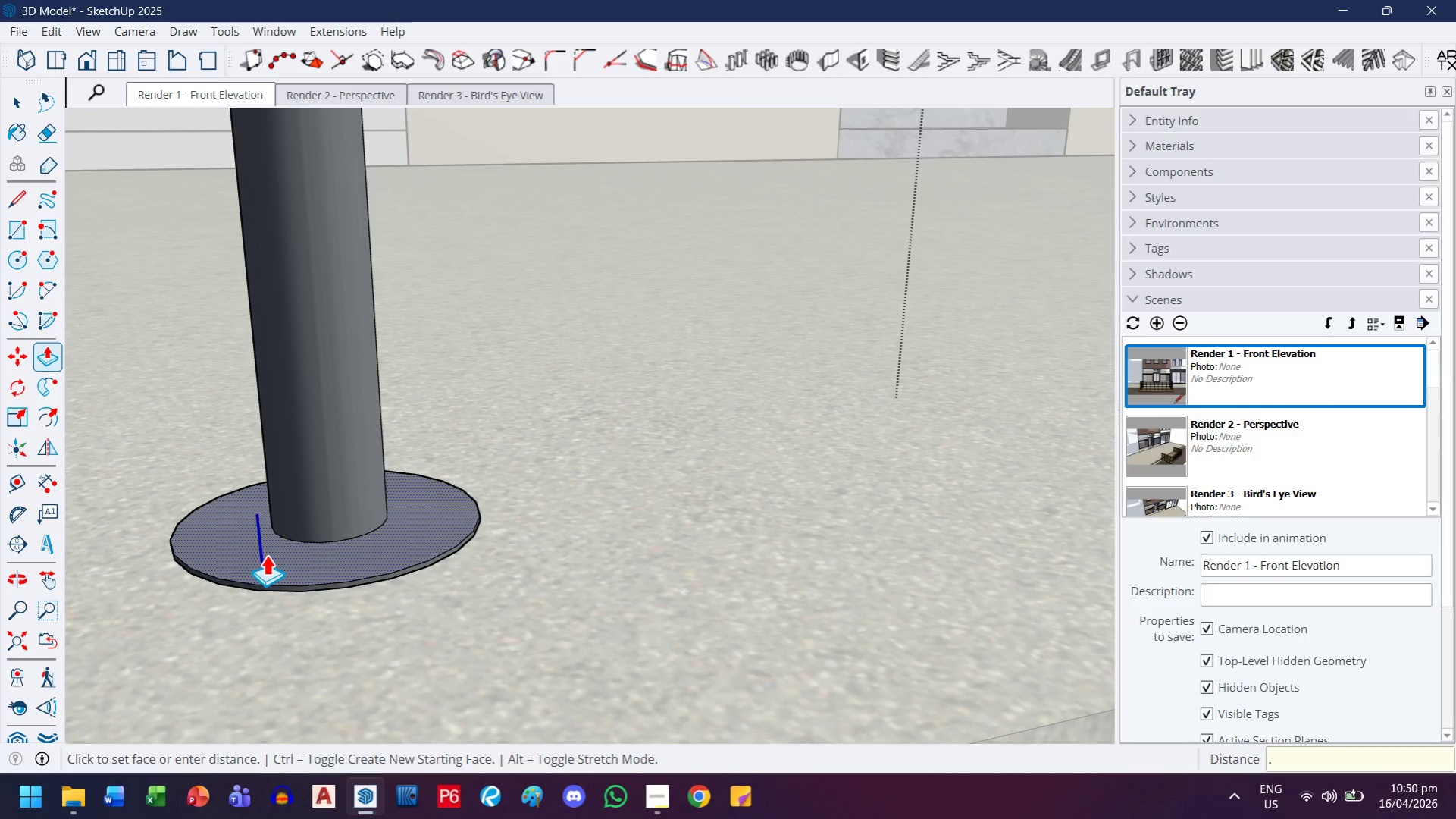 
key(Enter)
 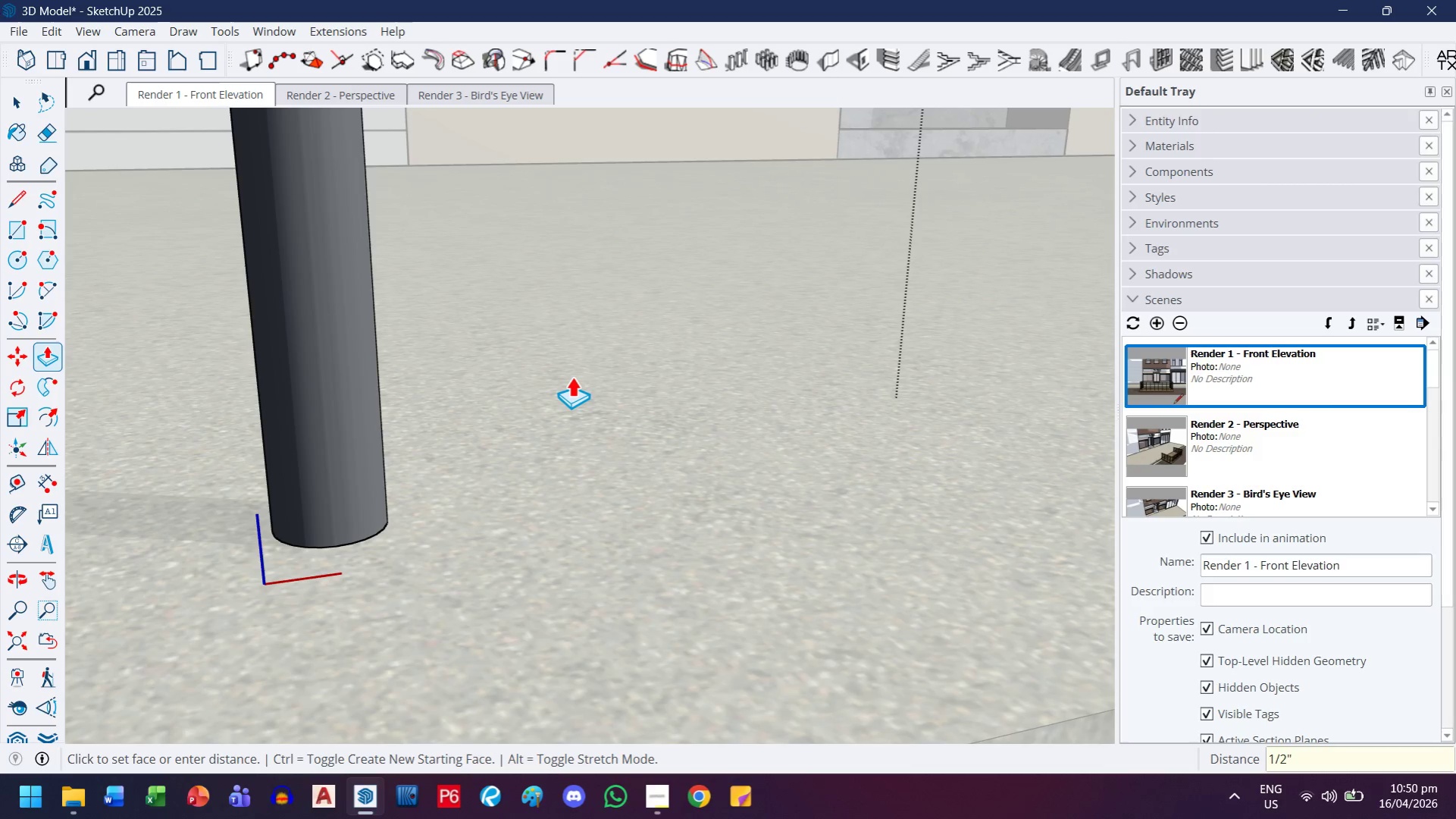 
key(Control+ControlLeft)
 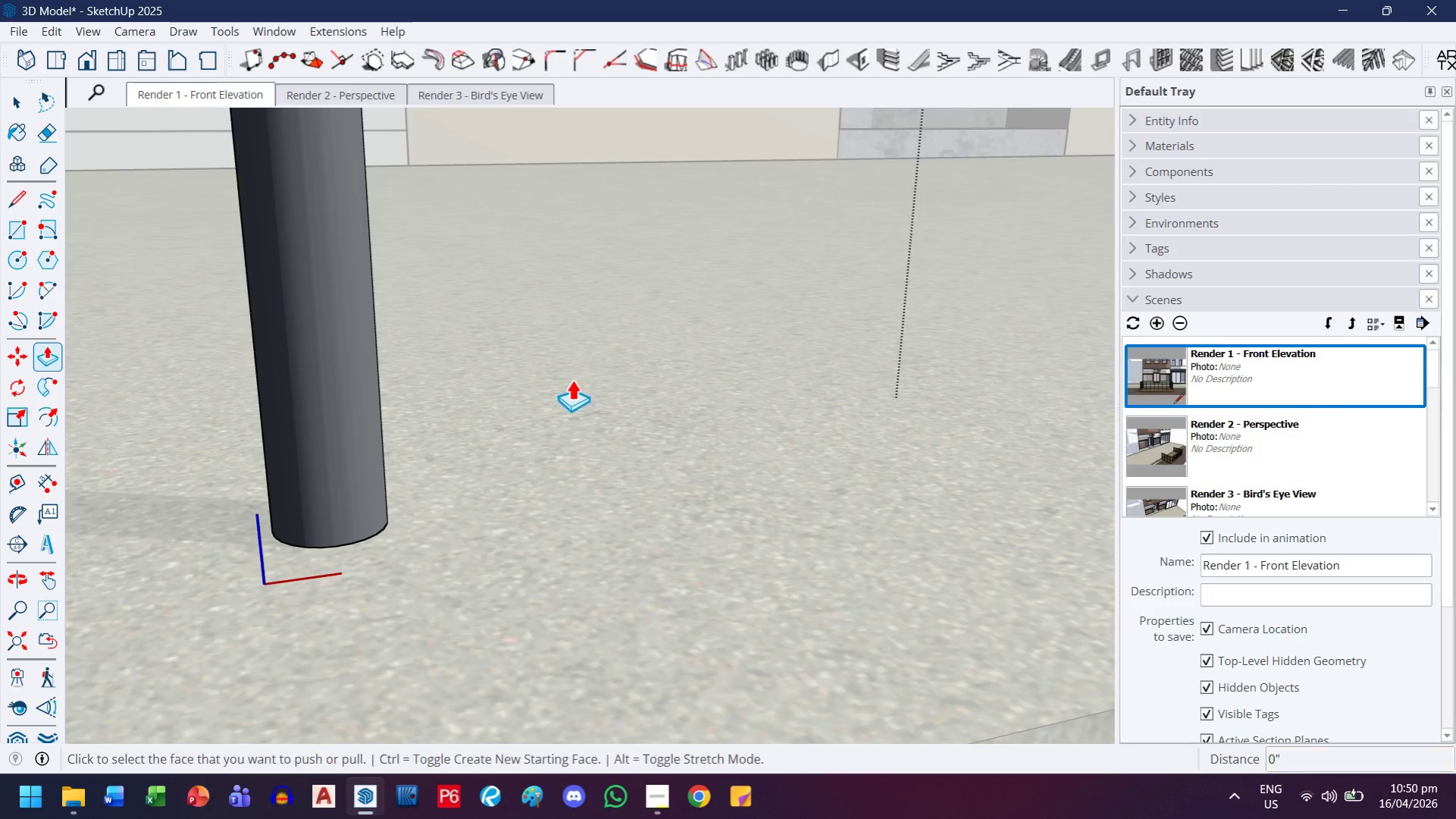 
key(Control+Z)
 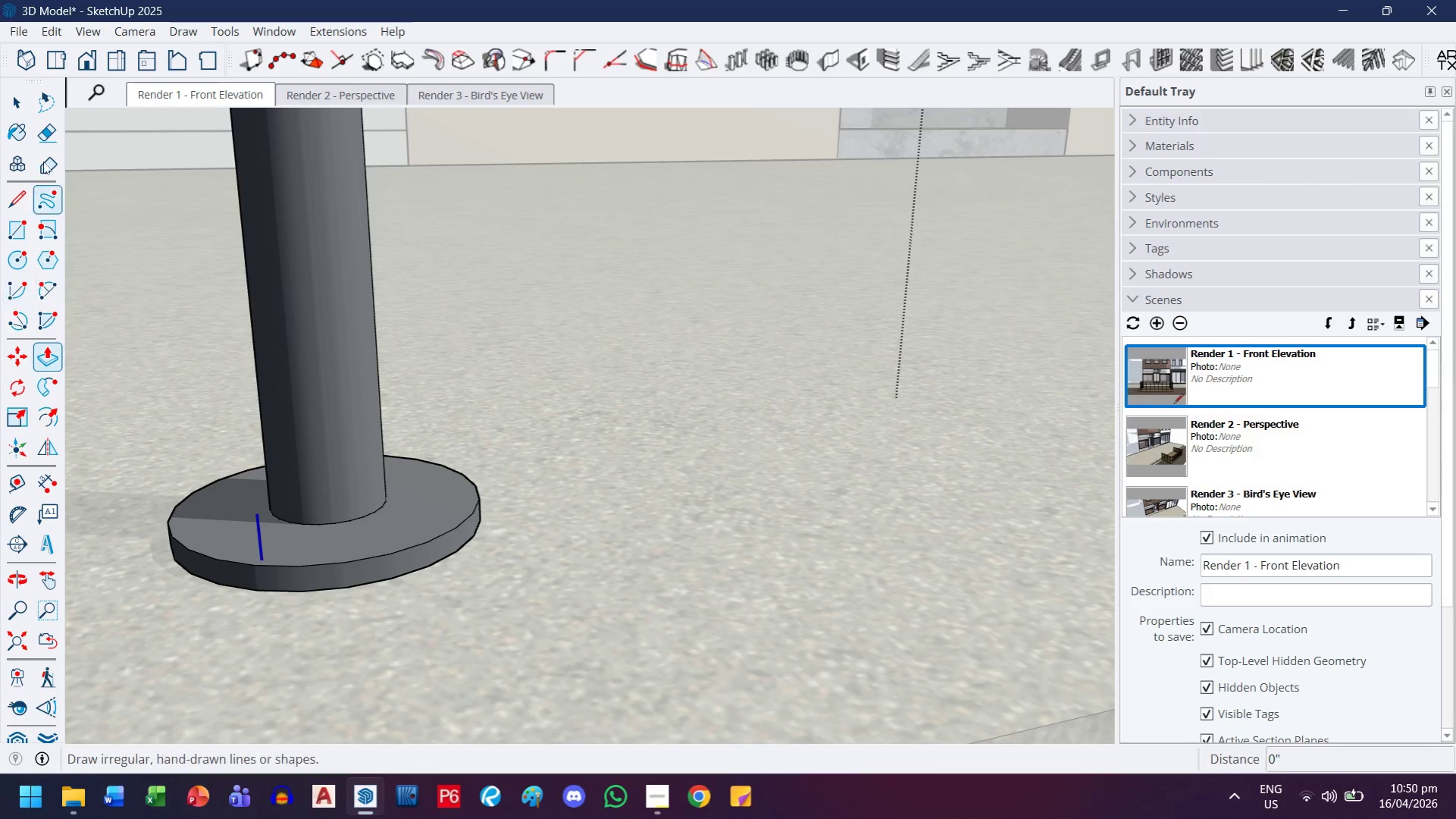 
key(Escape)
 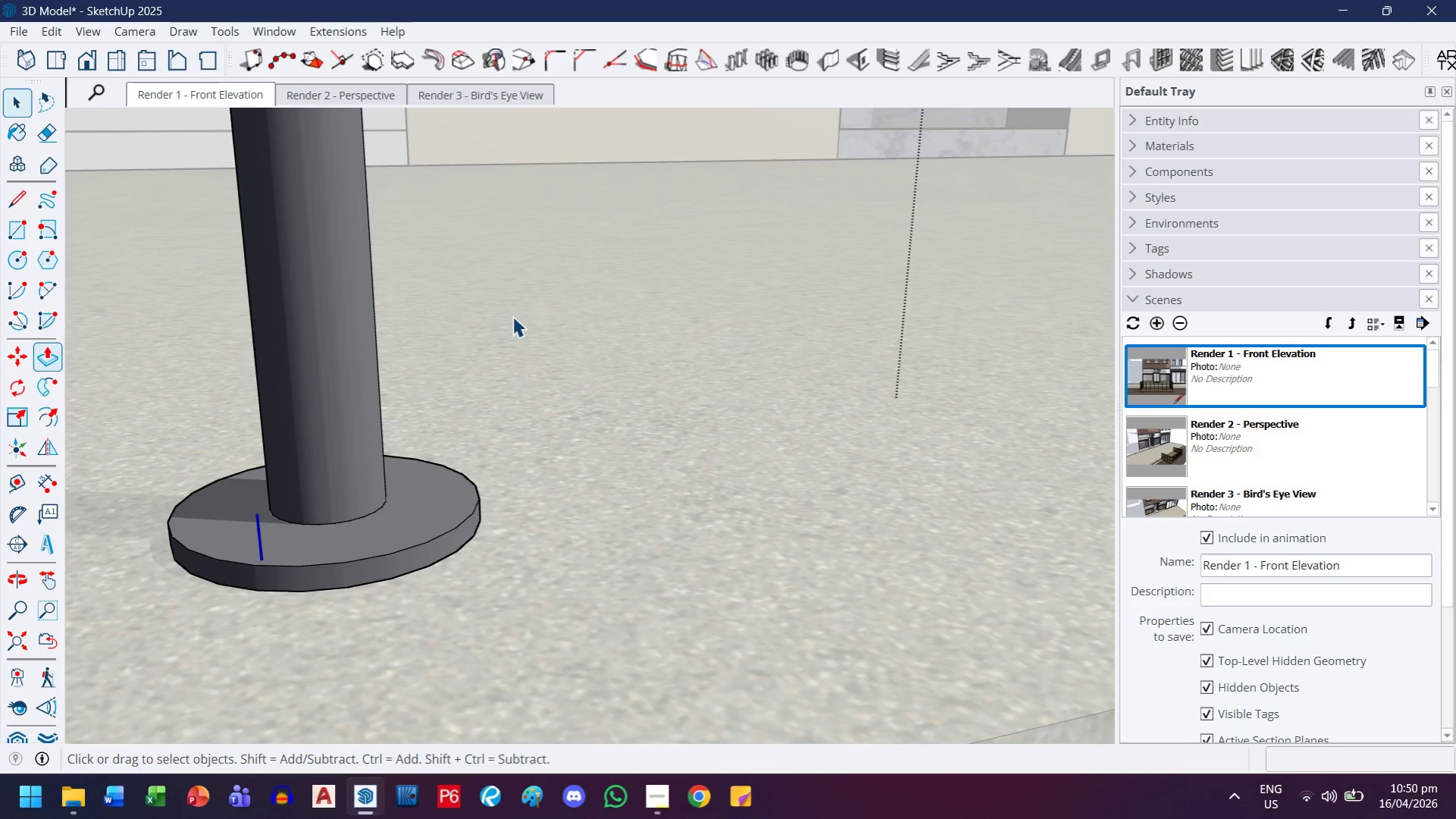 
key(Escape)
 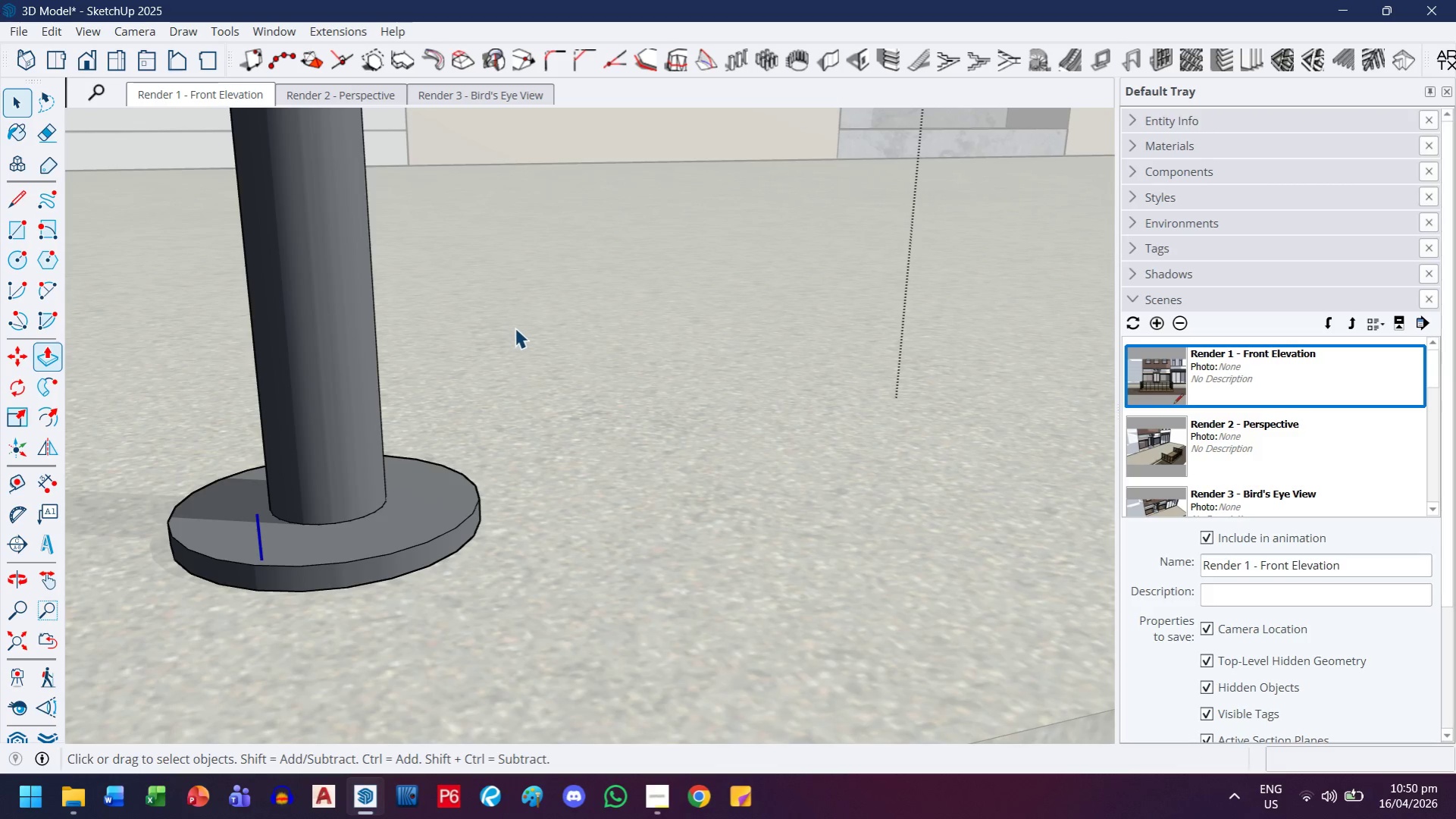 
key(Escape)
 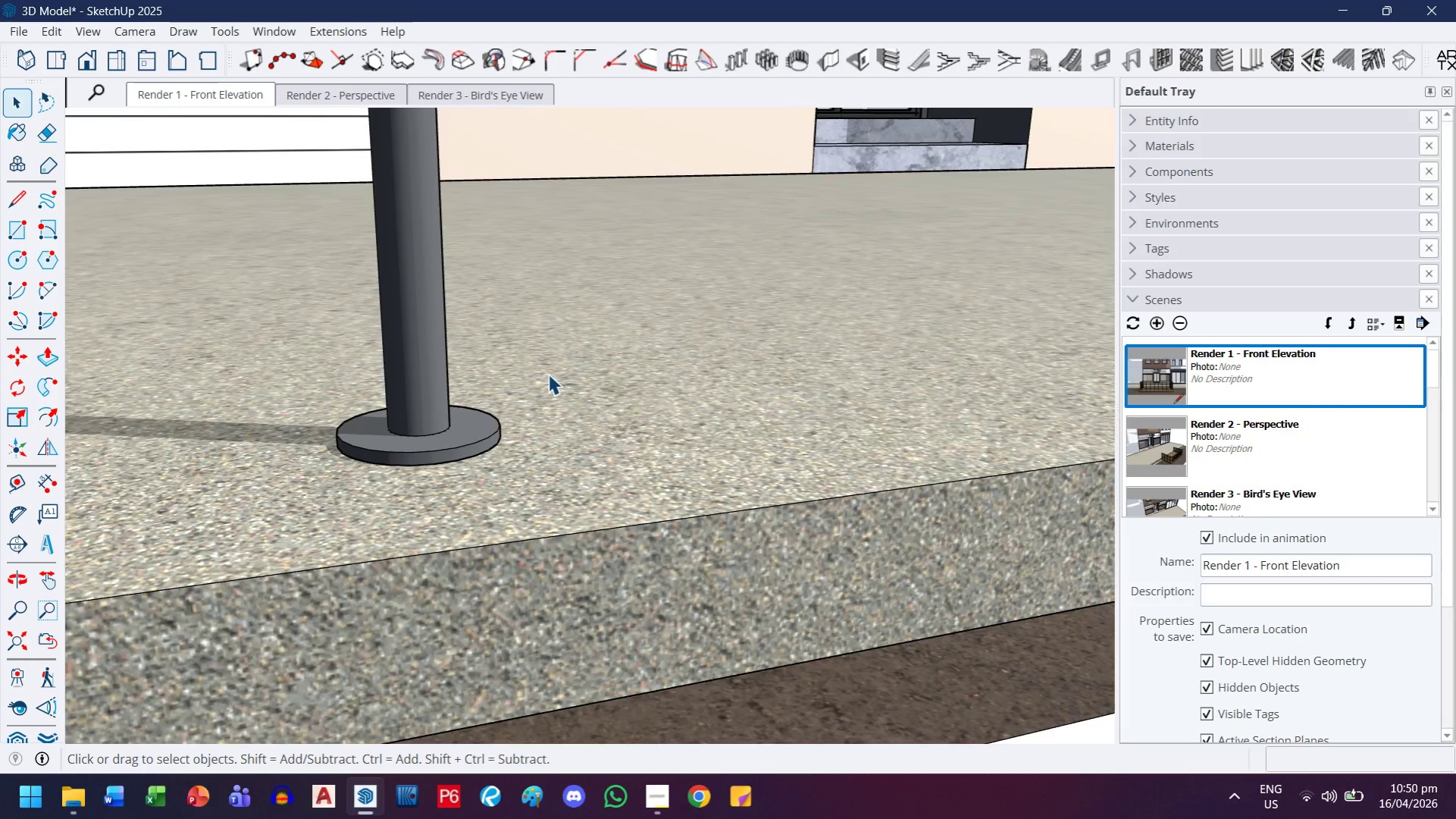 
key(Escape)
 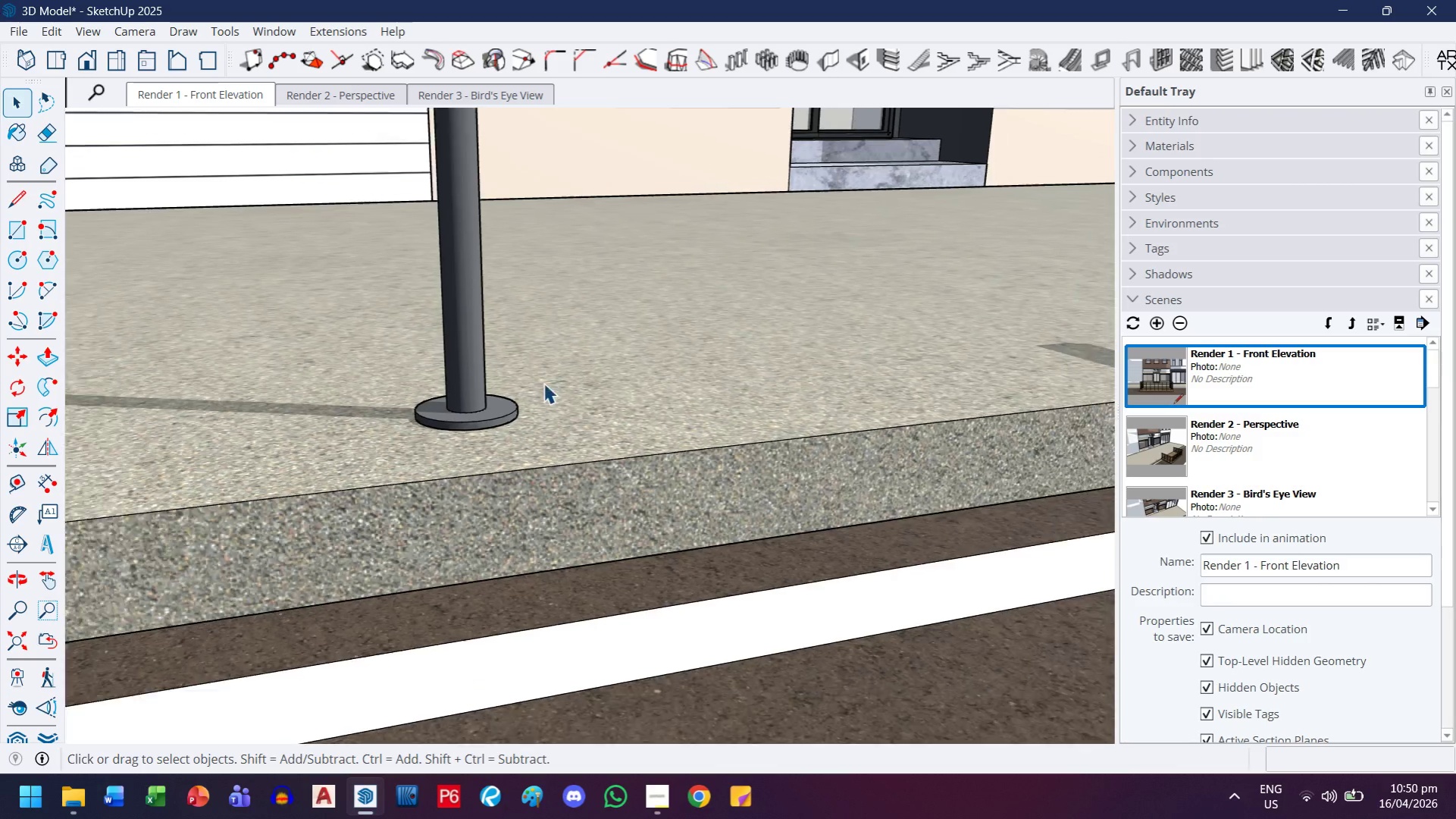 
key(Escape)
 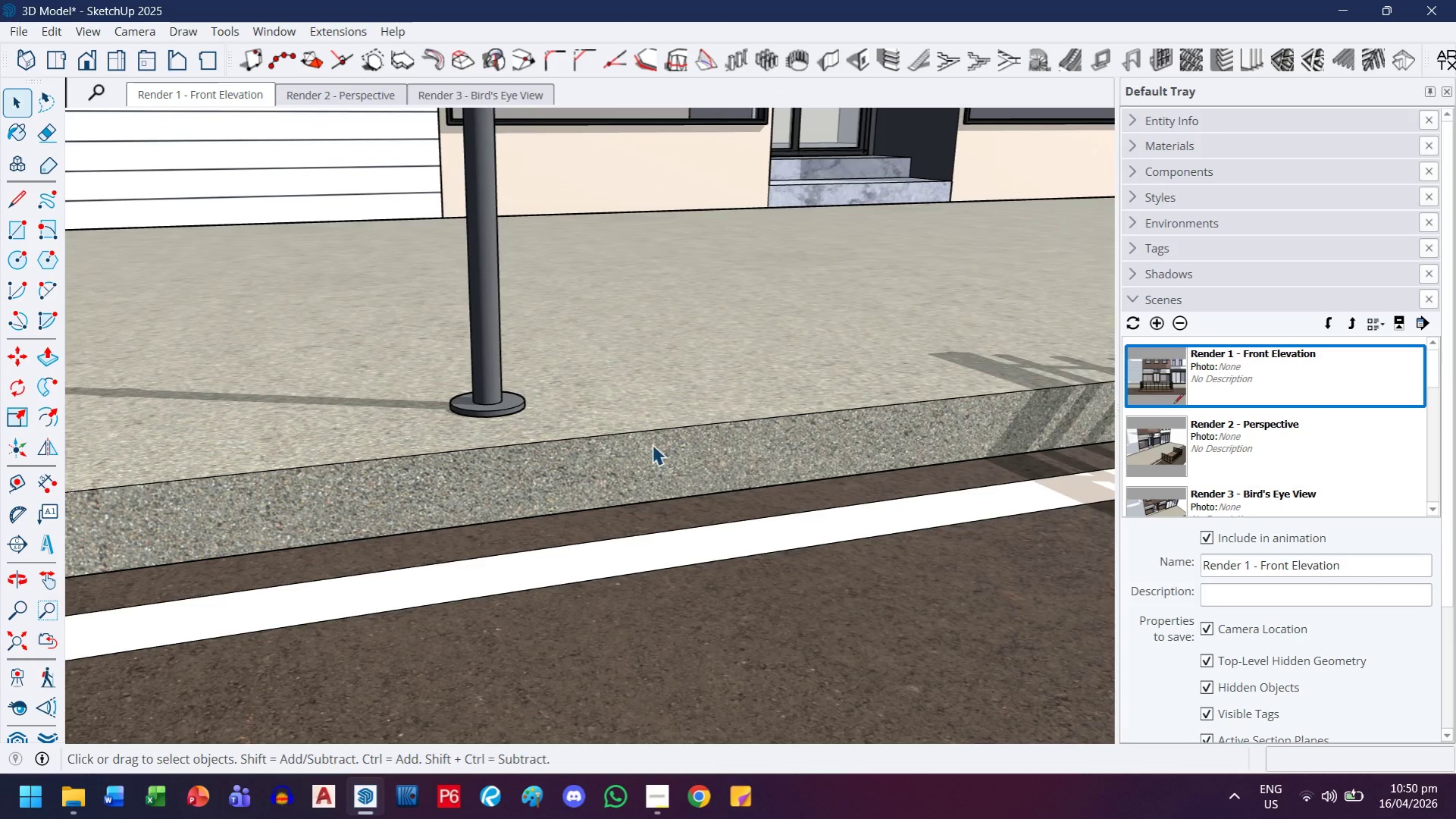 
key(Escape)
 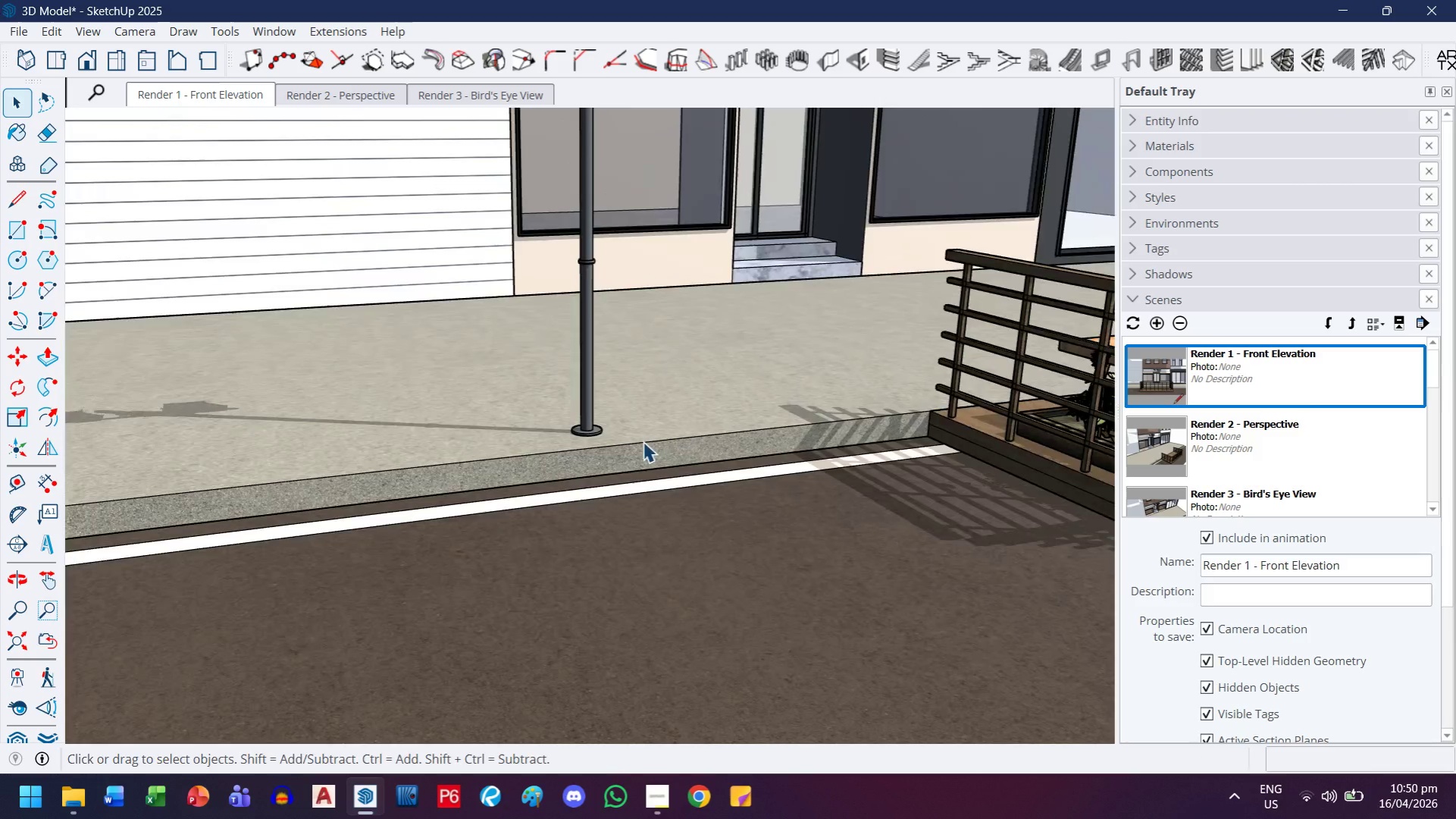 
key(H)
 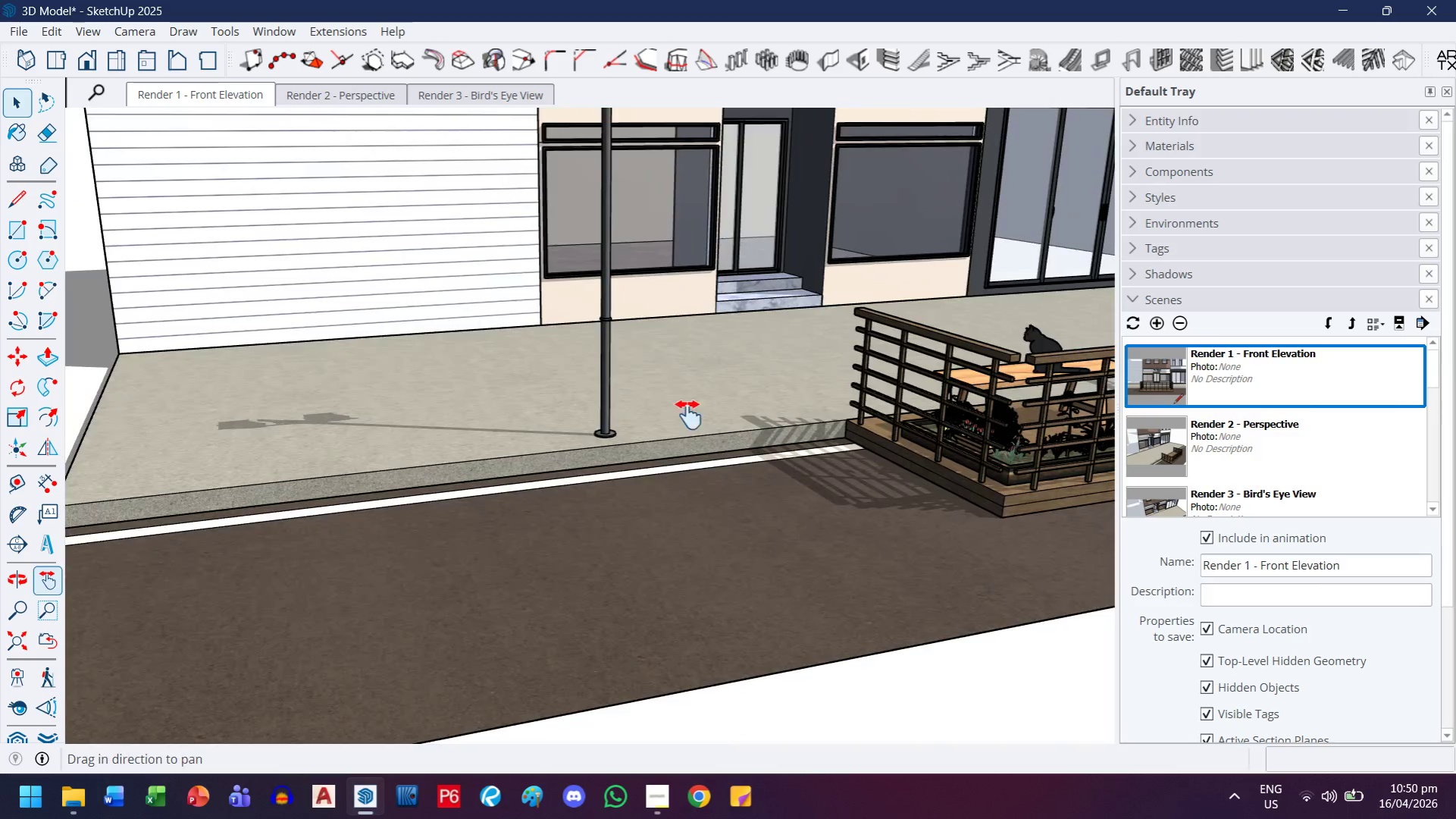 
left_click_drag(start_coordinate=[701, 409], to_coordinate=[530, 507])
 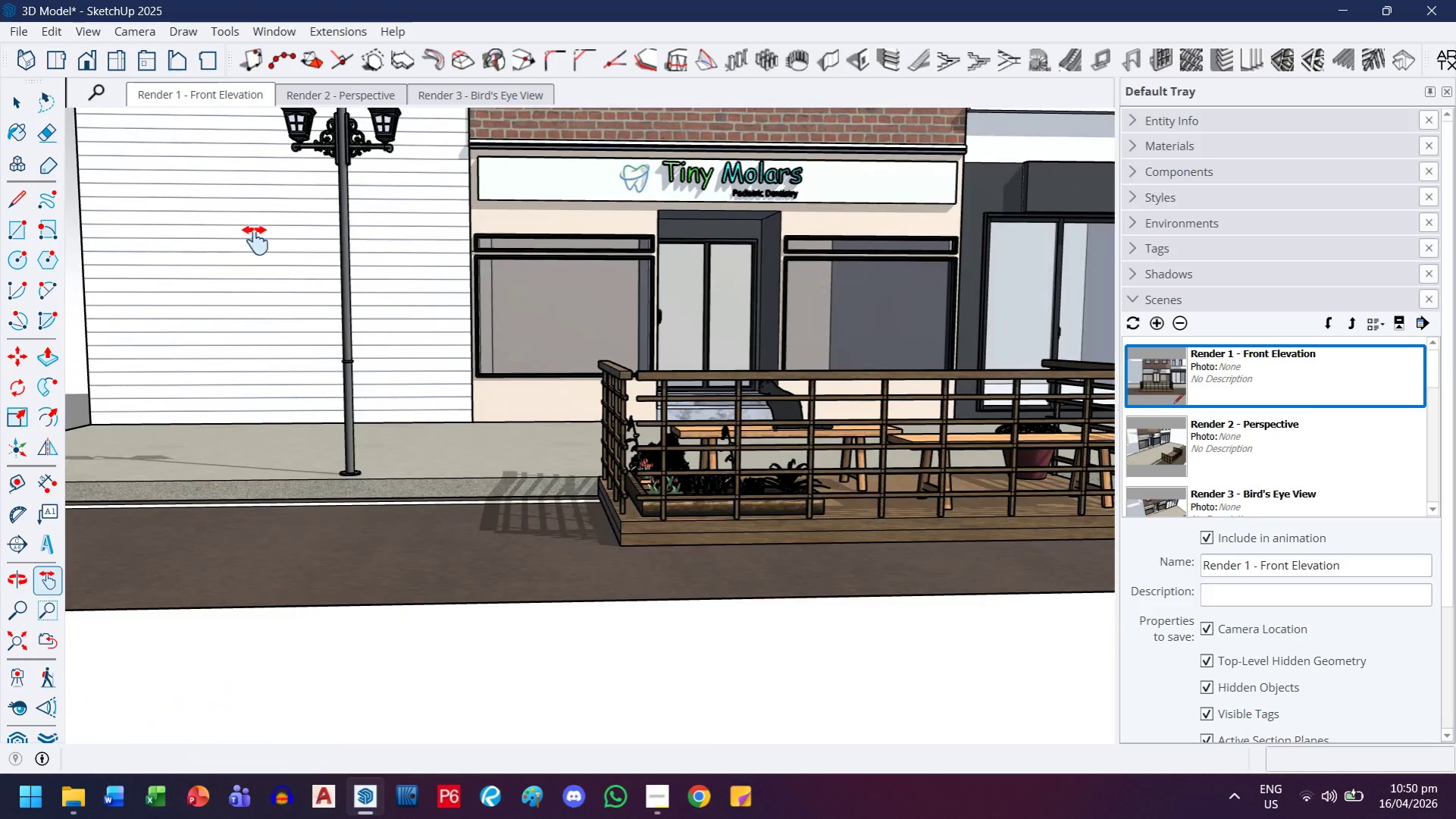 
scroll: coordinate [643, 441], scroll_direction: down, amount: 26.0
 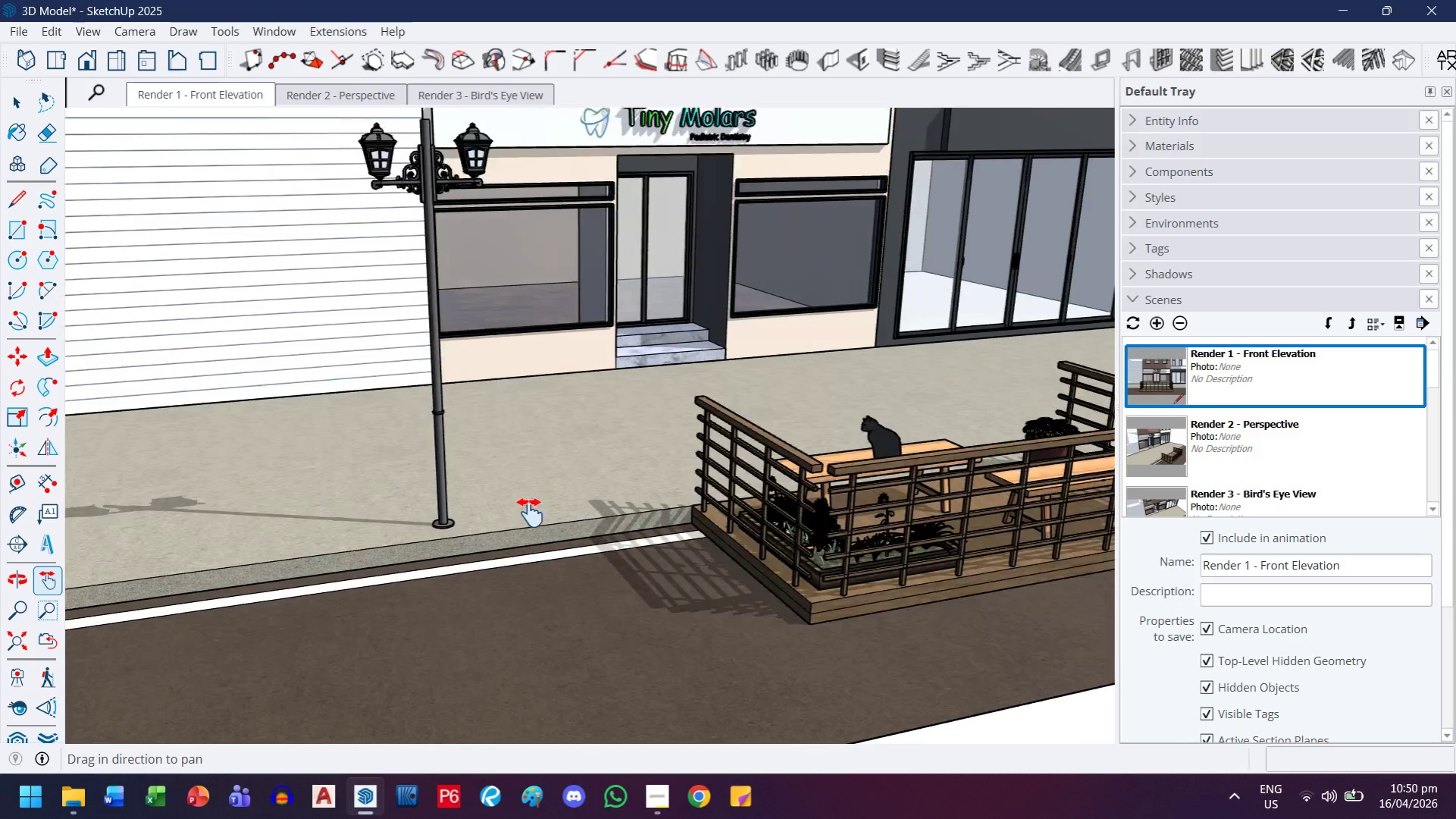 
left_click([252, 109])
 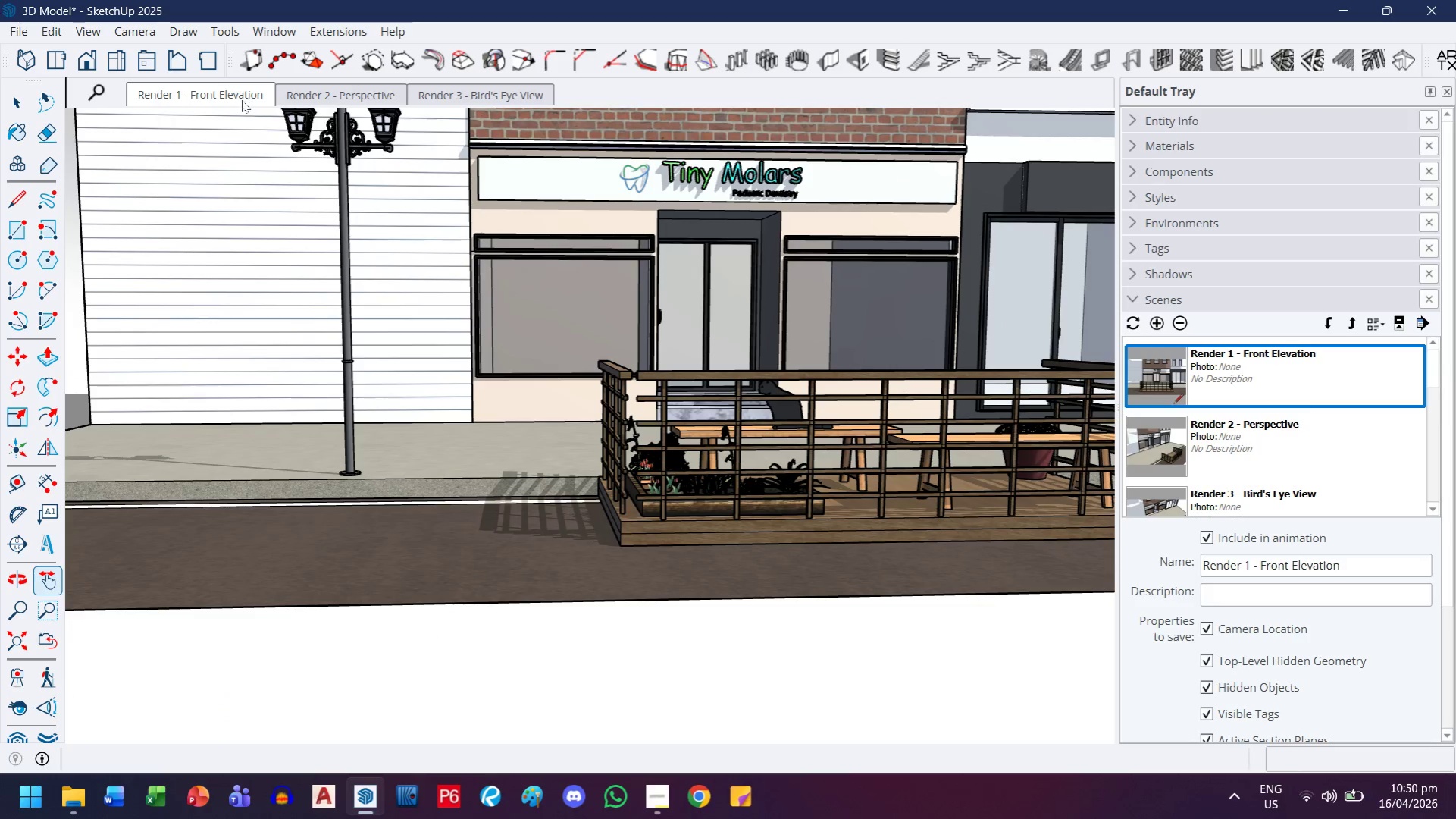 
left_click([227, 98])
 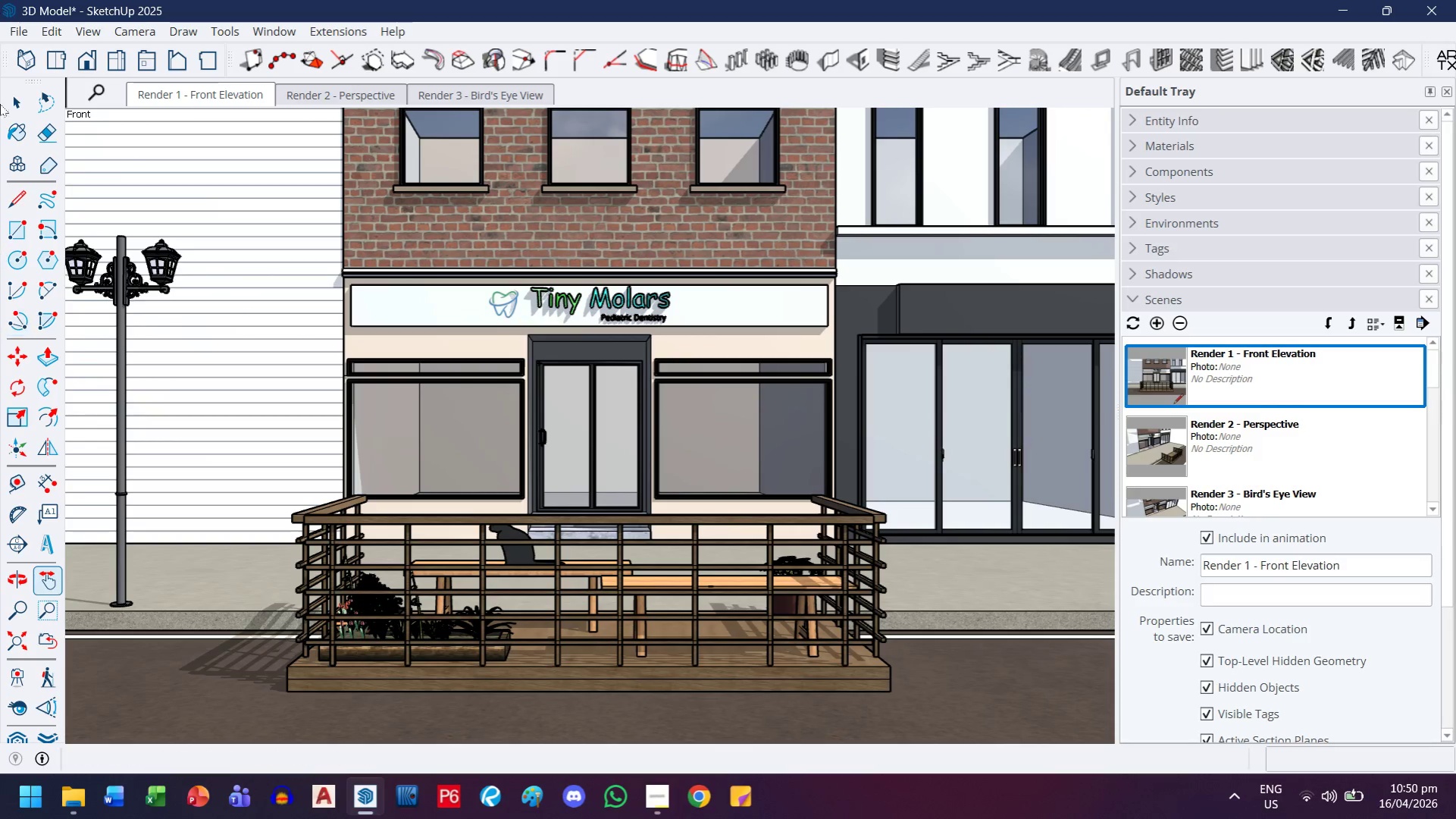 
left_click([135, 409])
 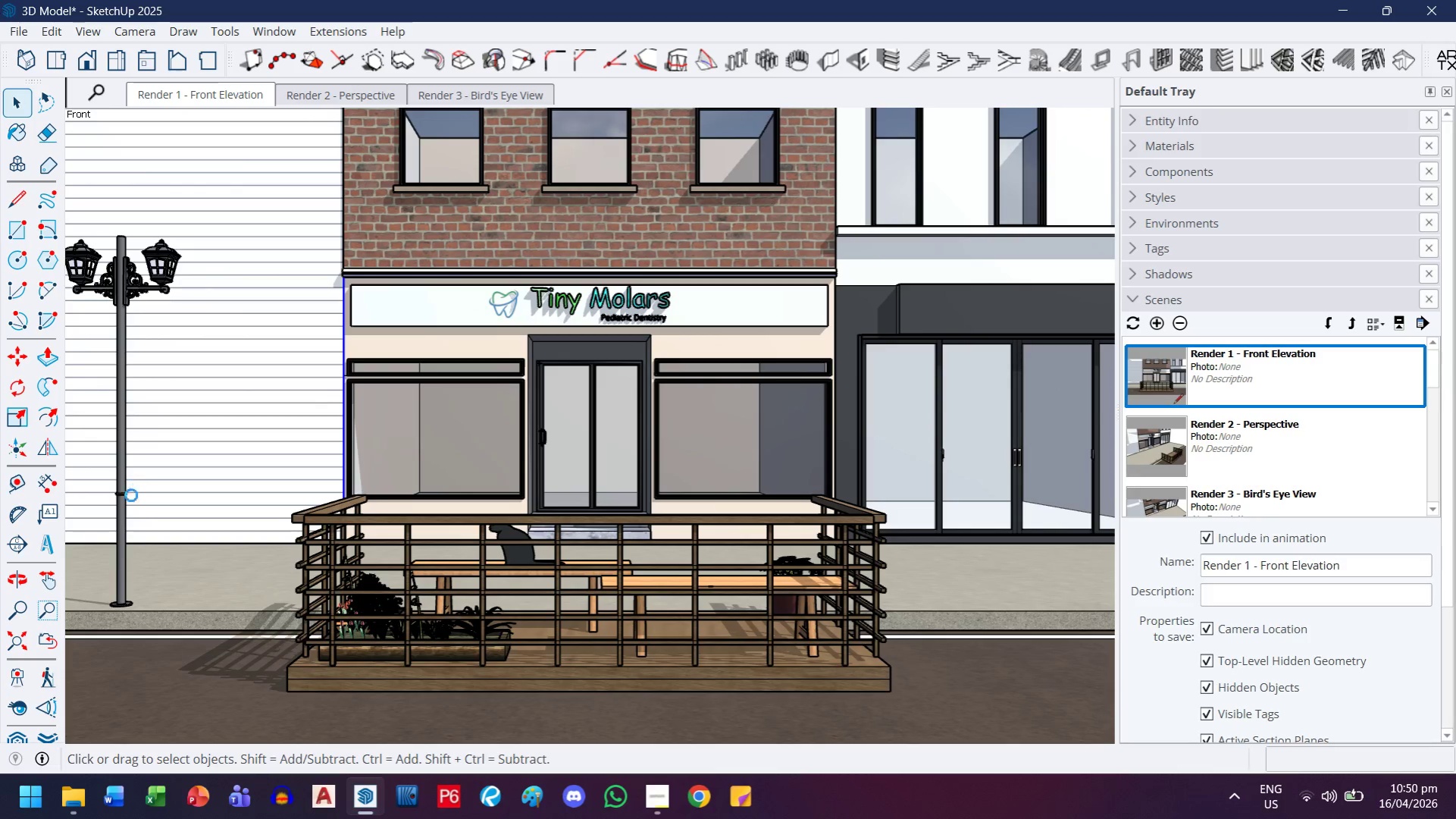 
left_click([130, 504])
 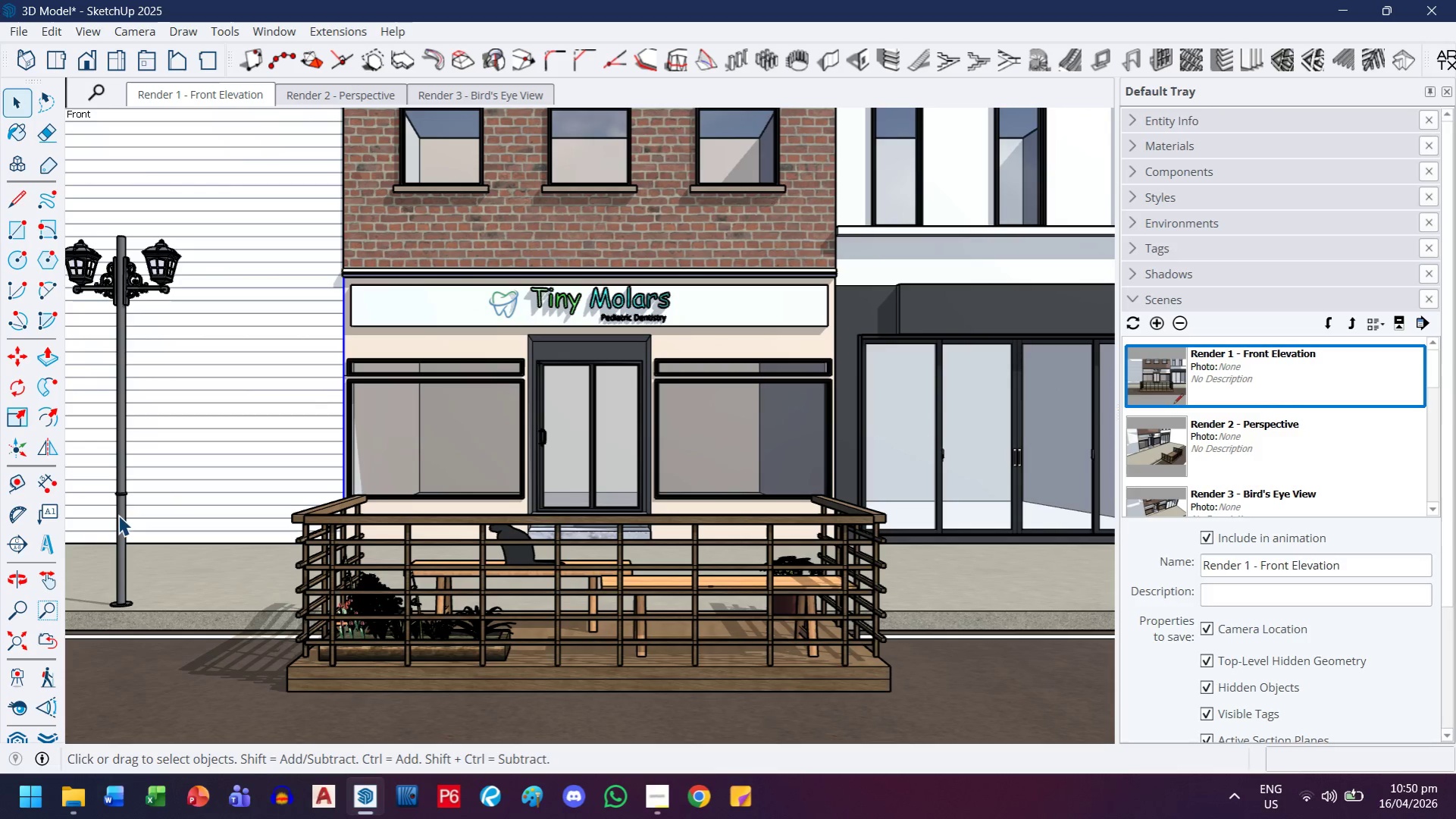 
left_click([118, 515])
 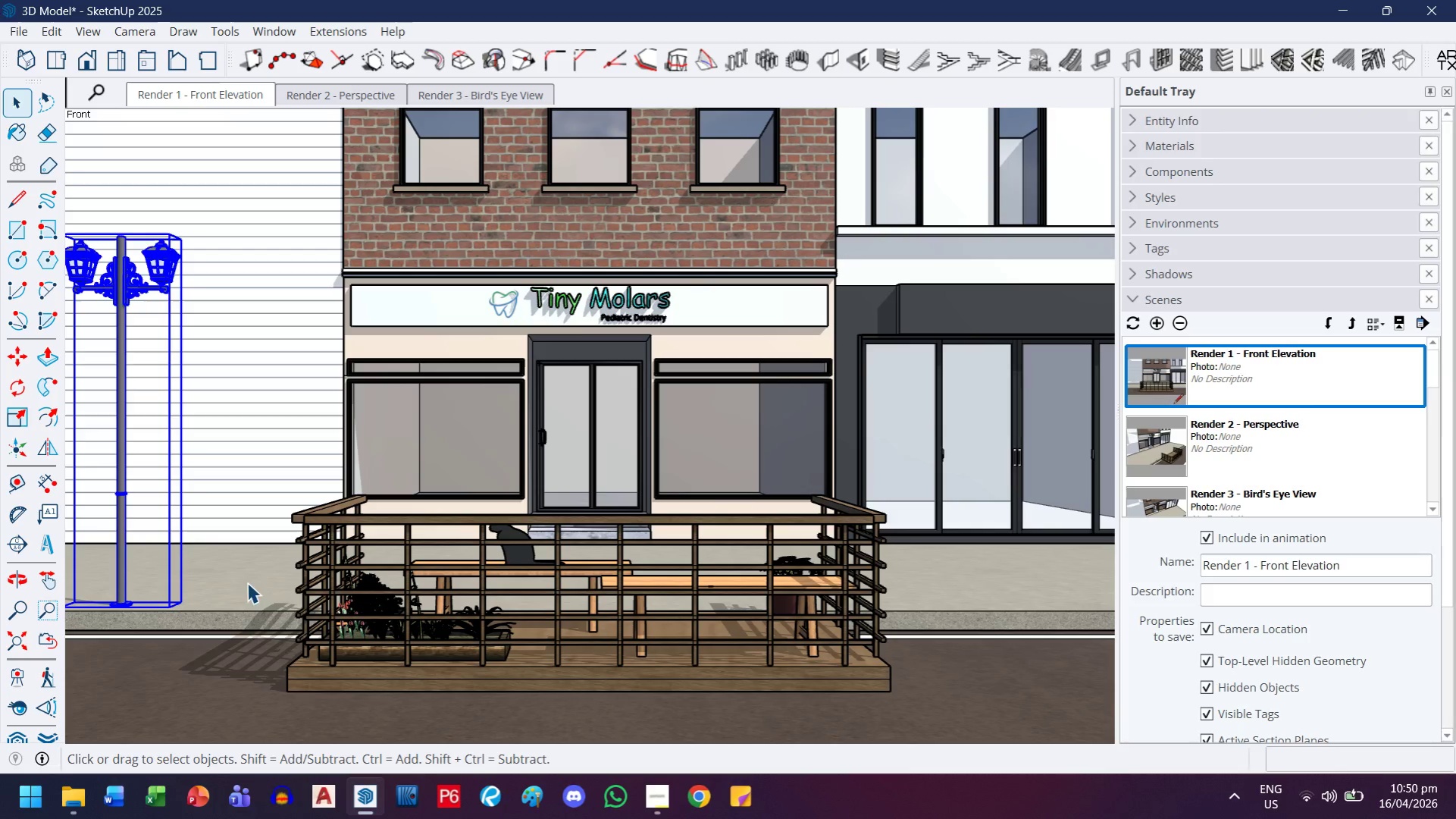 
key(M)
 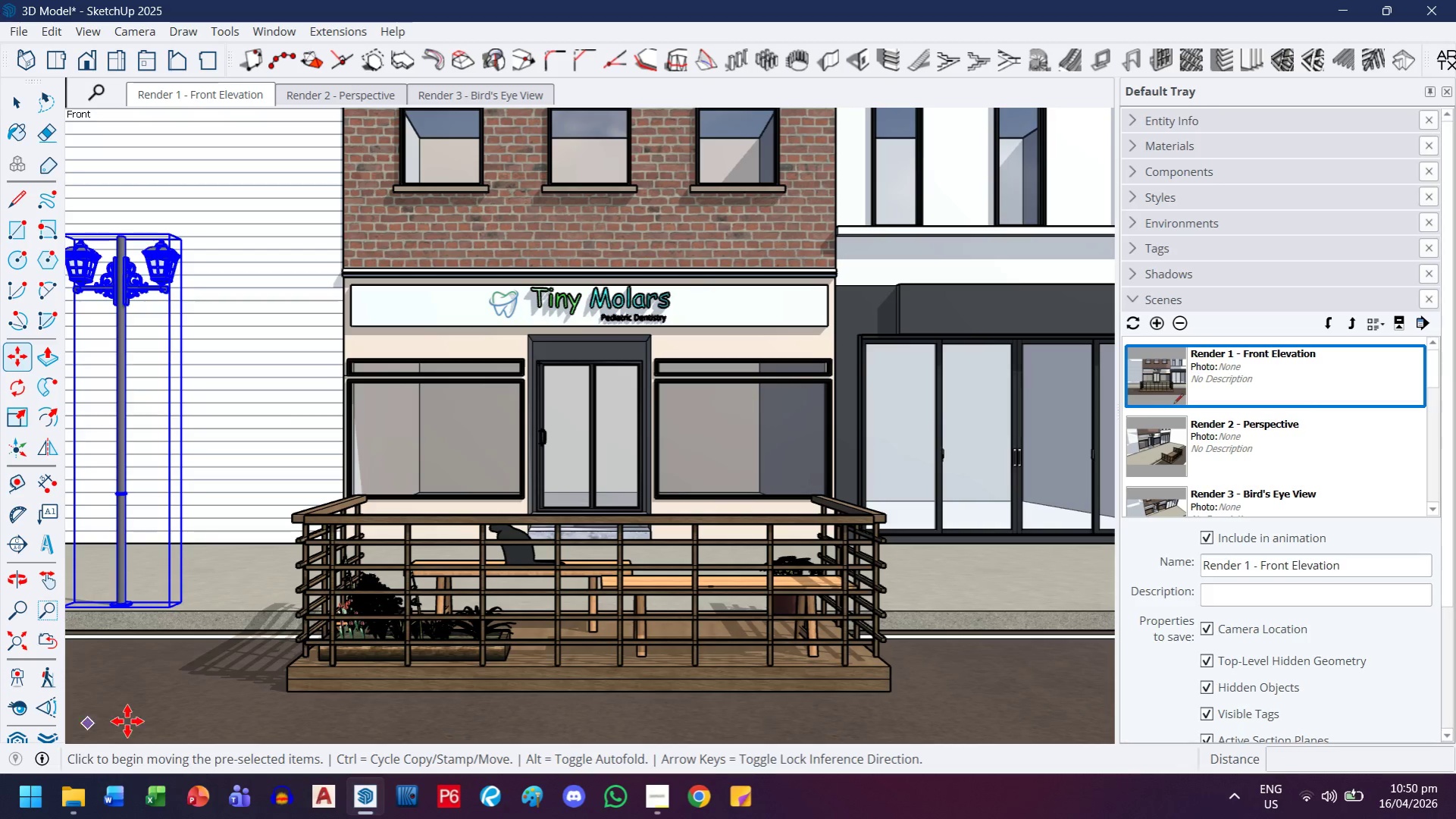 
left_click([130, 721])
 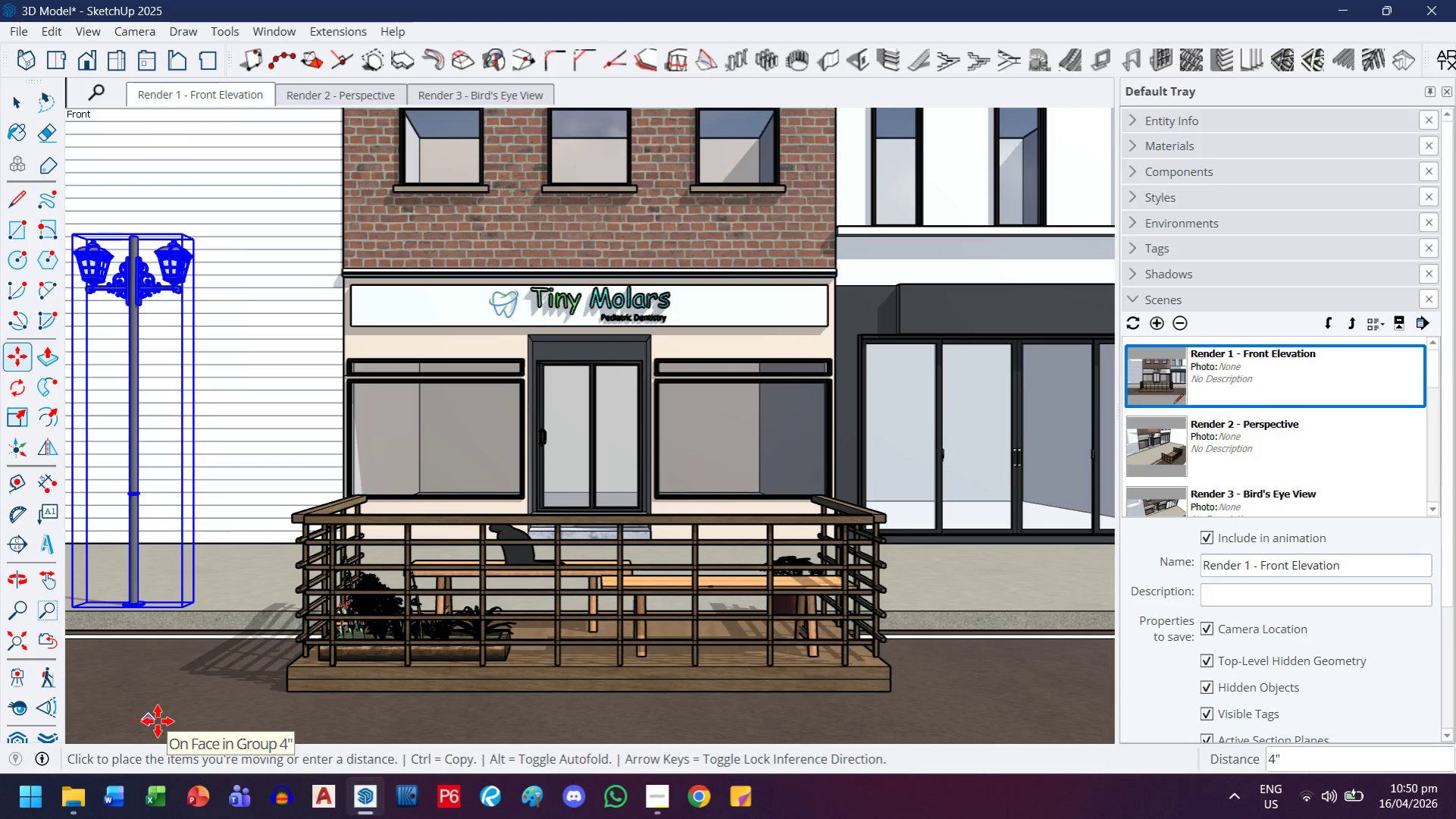 
key(4)
 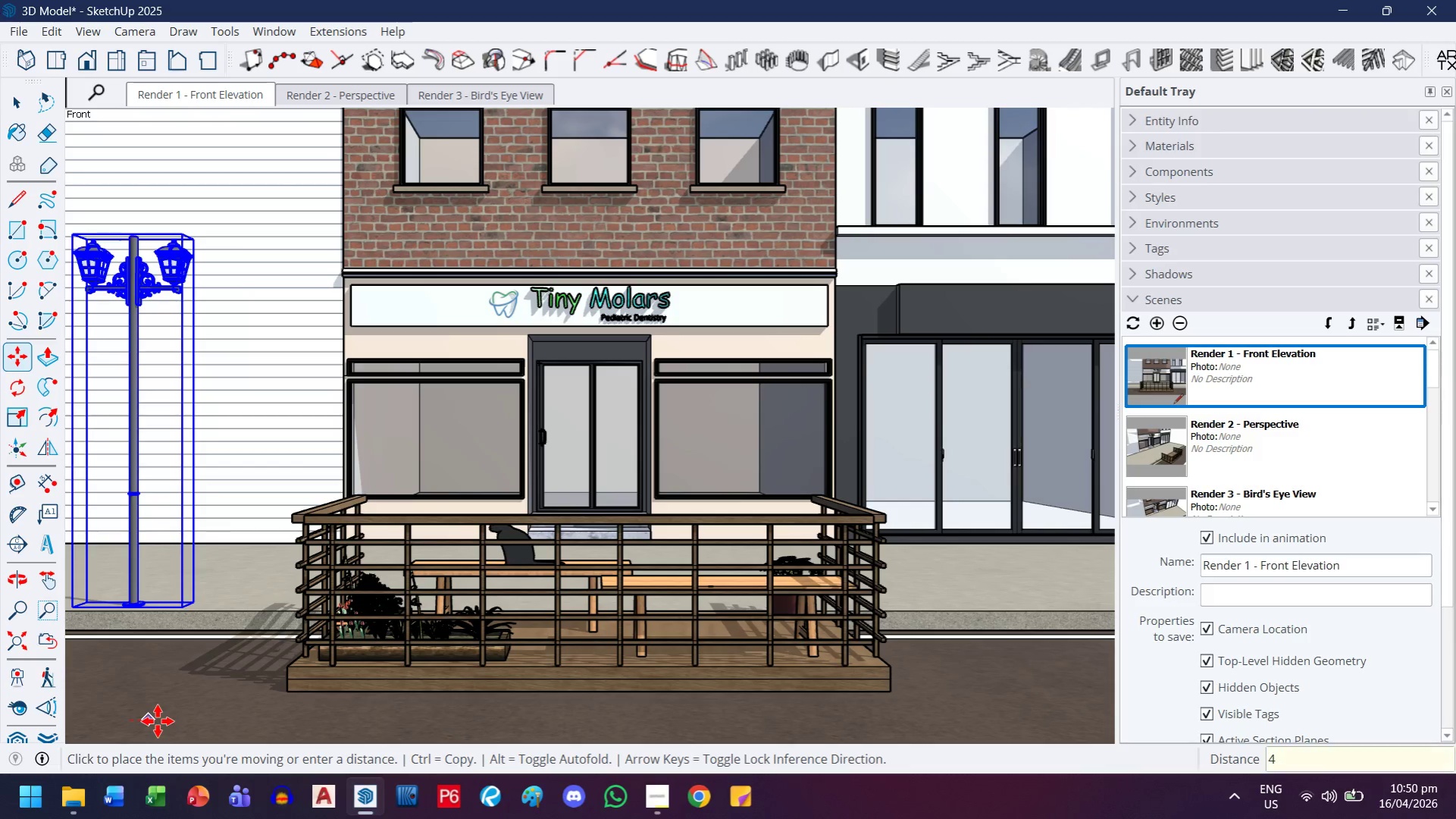 
key(Enter)
 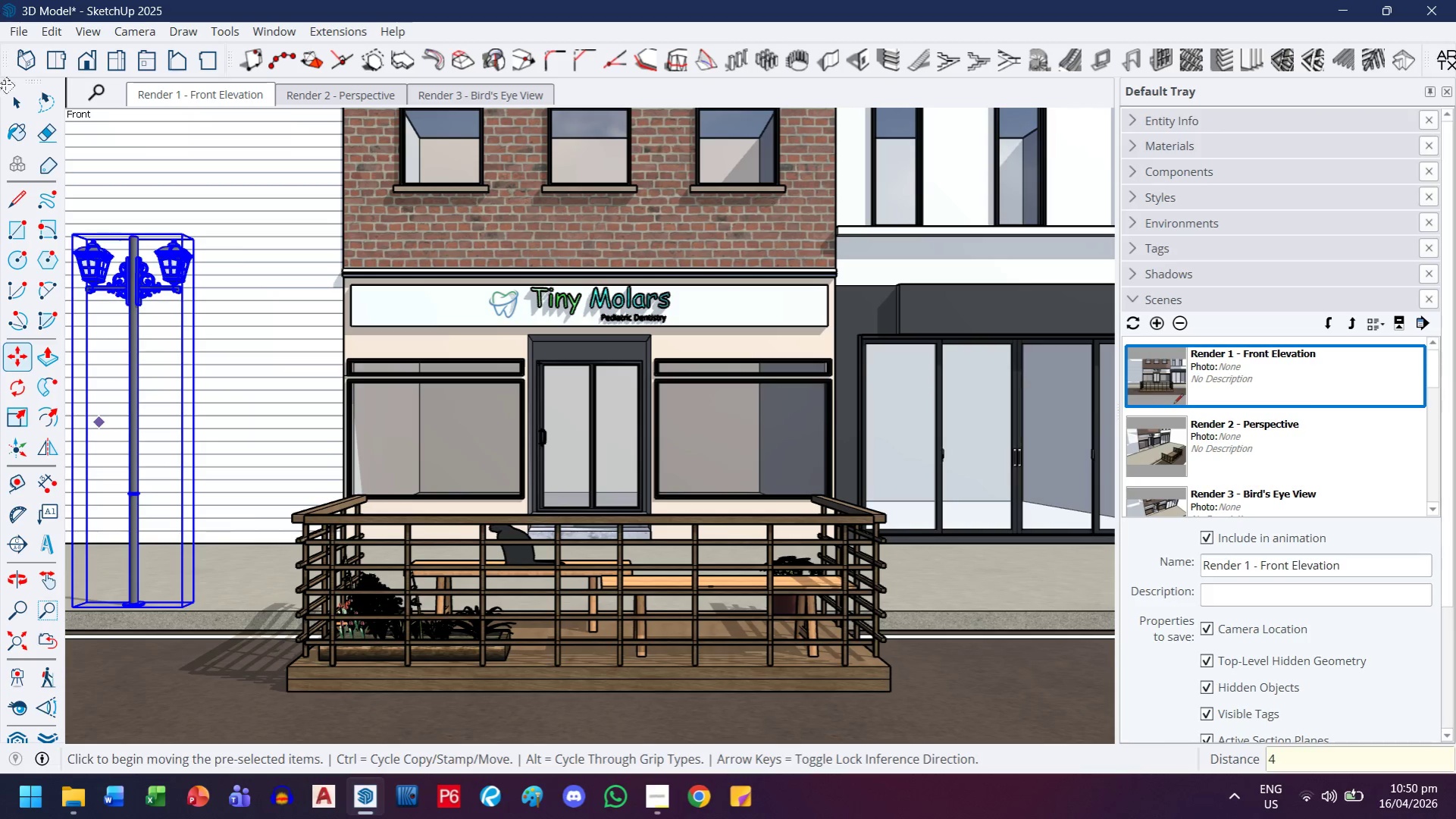 
left_click([11, 93])
 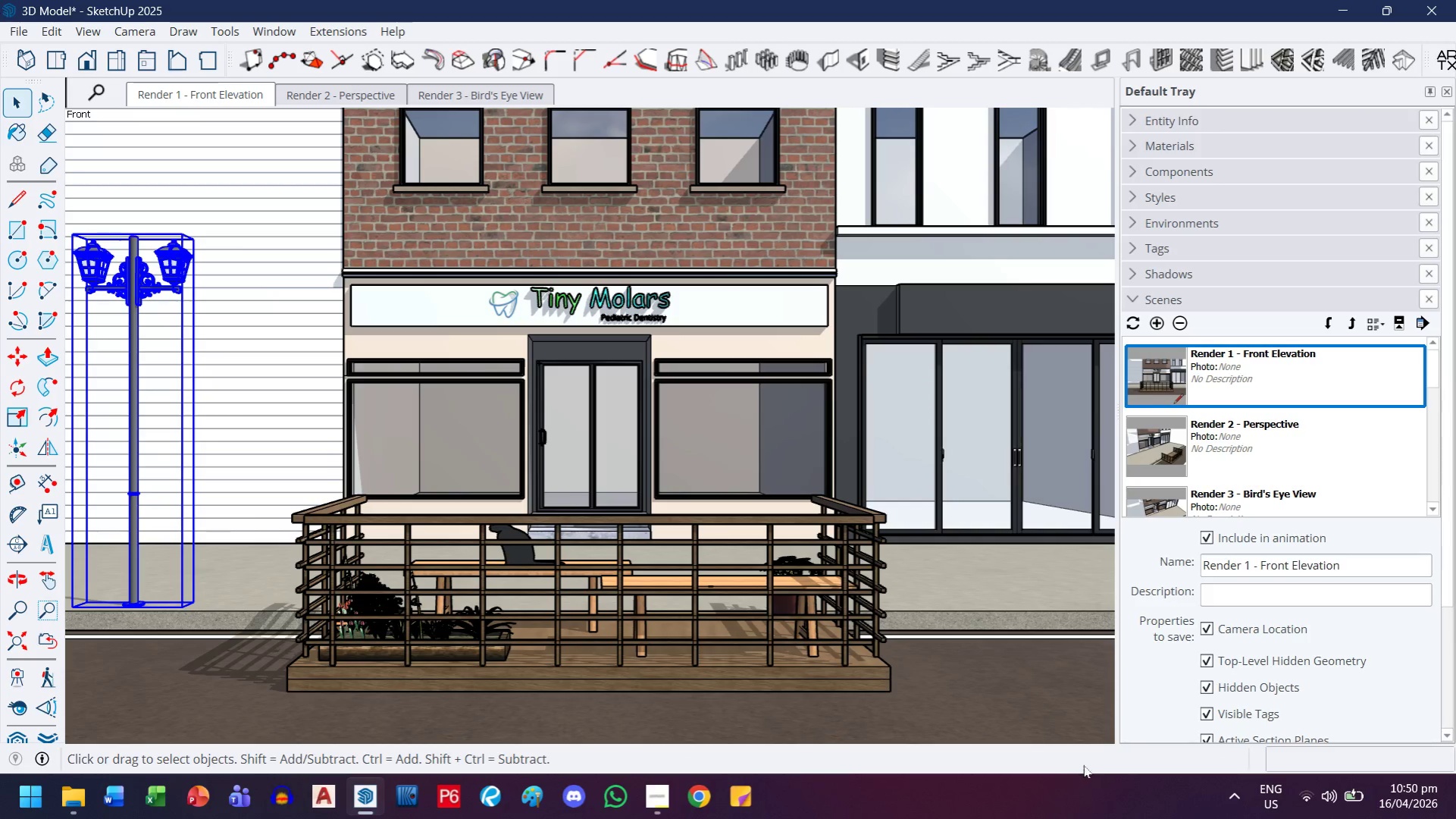 
left_click([1023, 736])
 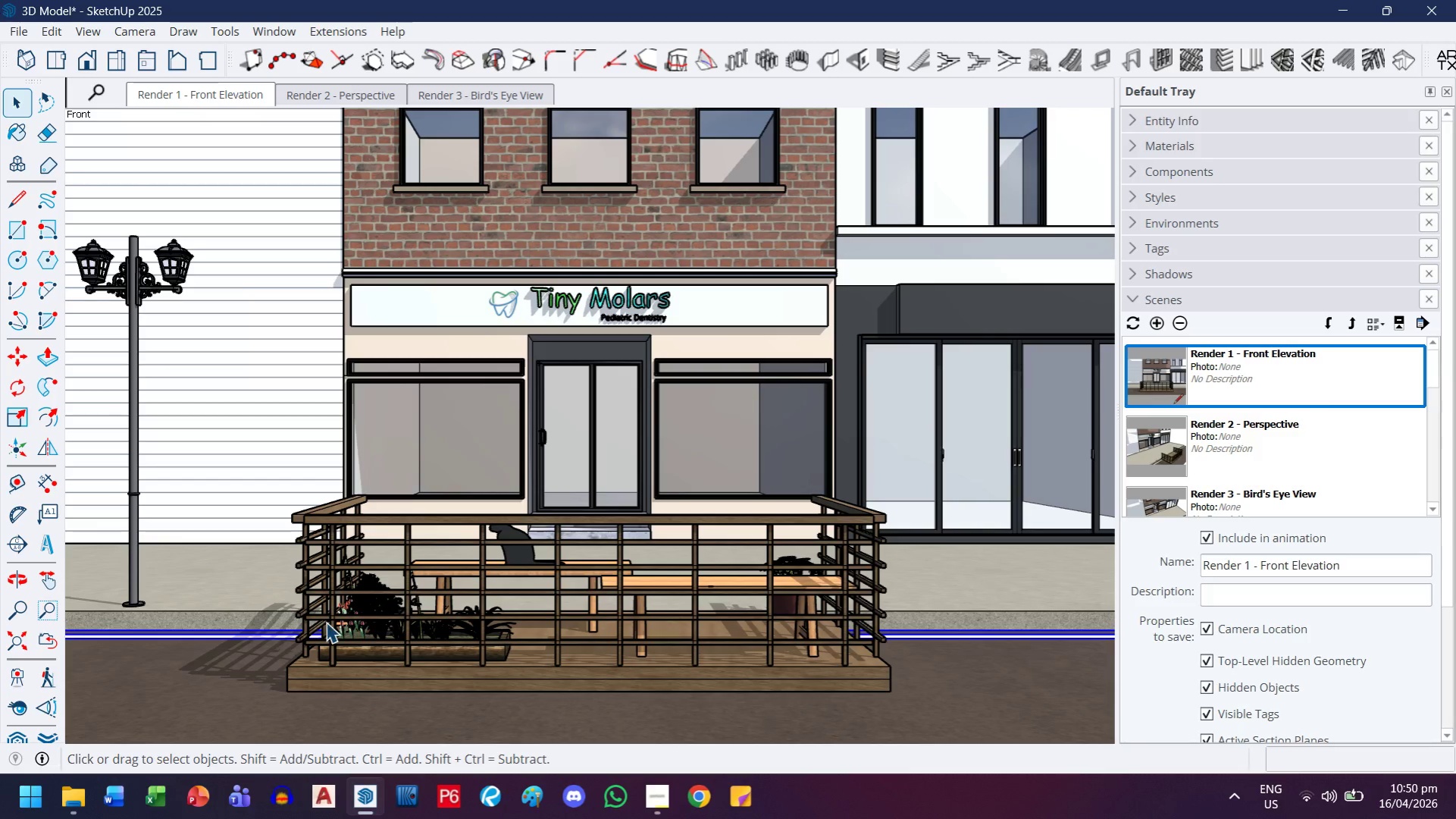 
scroll: coordinate [206, 525], scroll_direction: down, amount: 1.0
 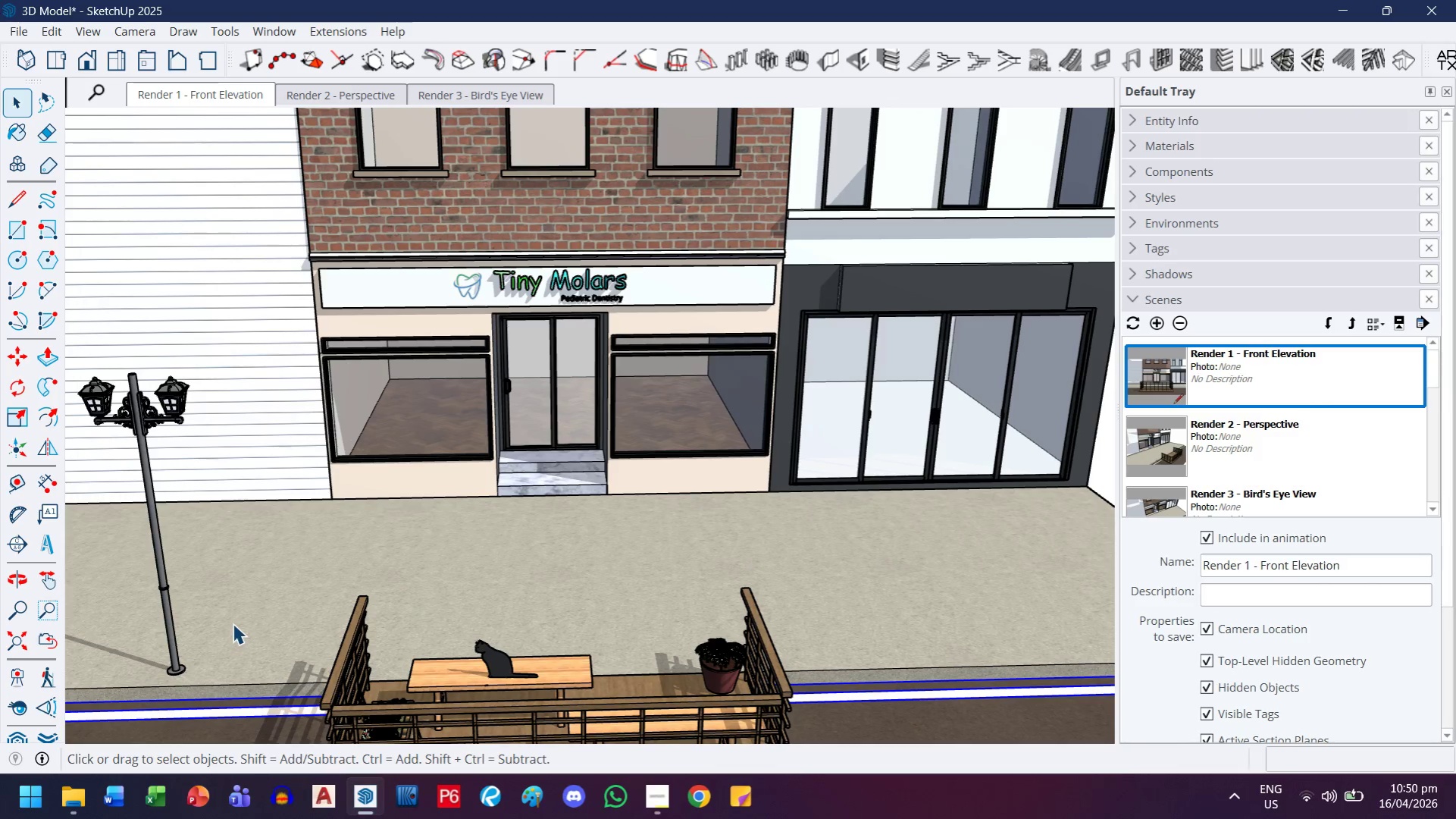 
scroll: coordinate [231, 628], scroll_direction: up, amount: 2.0
 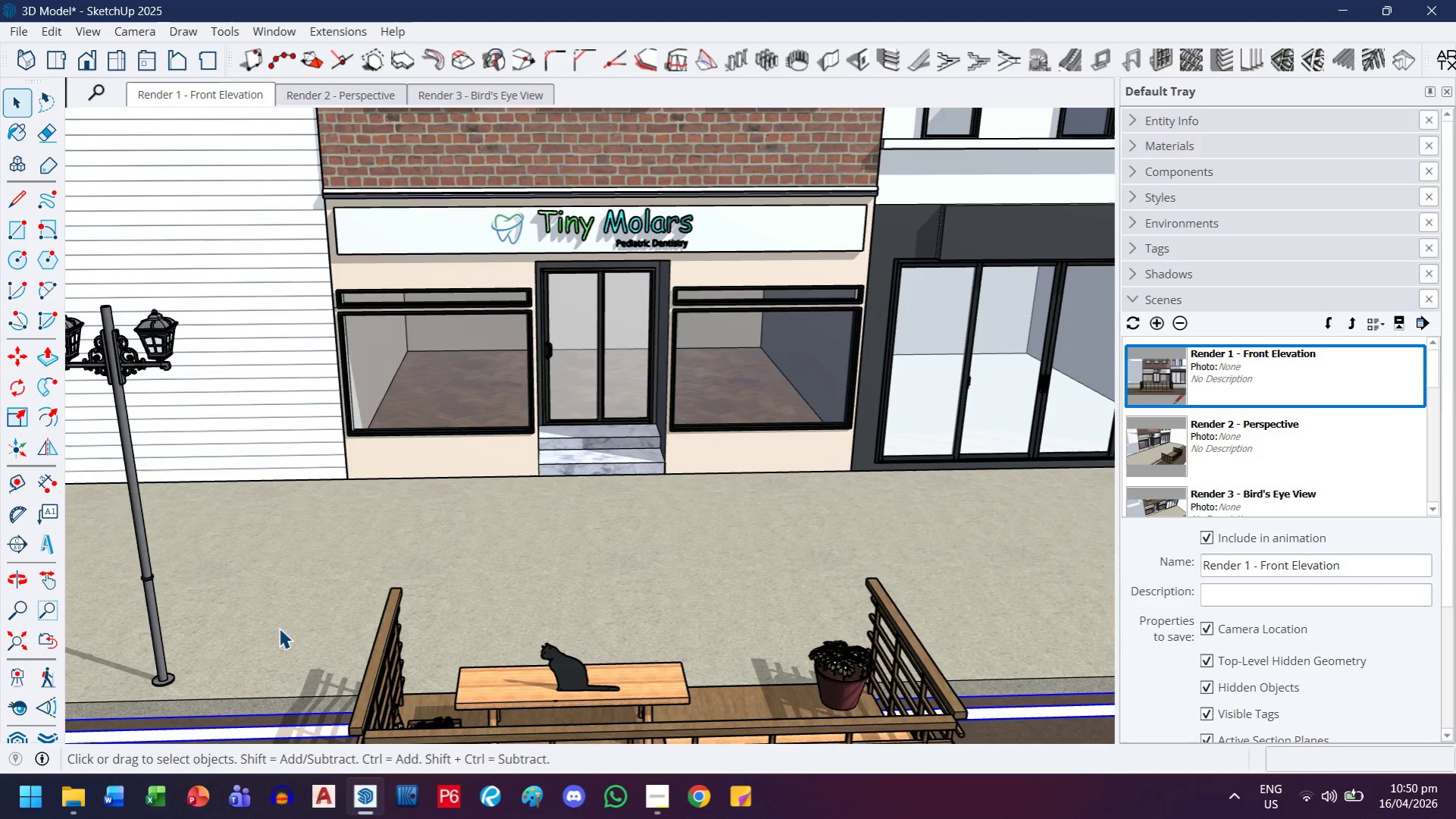 
key(H)
 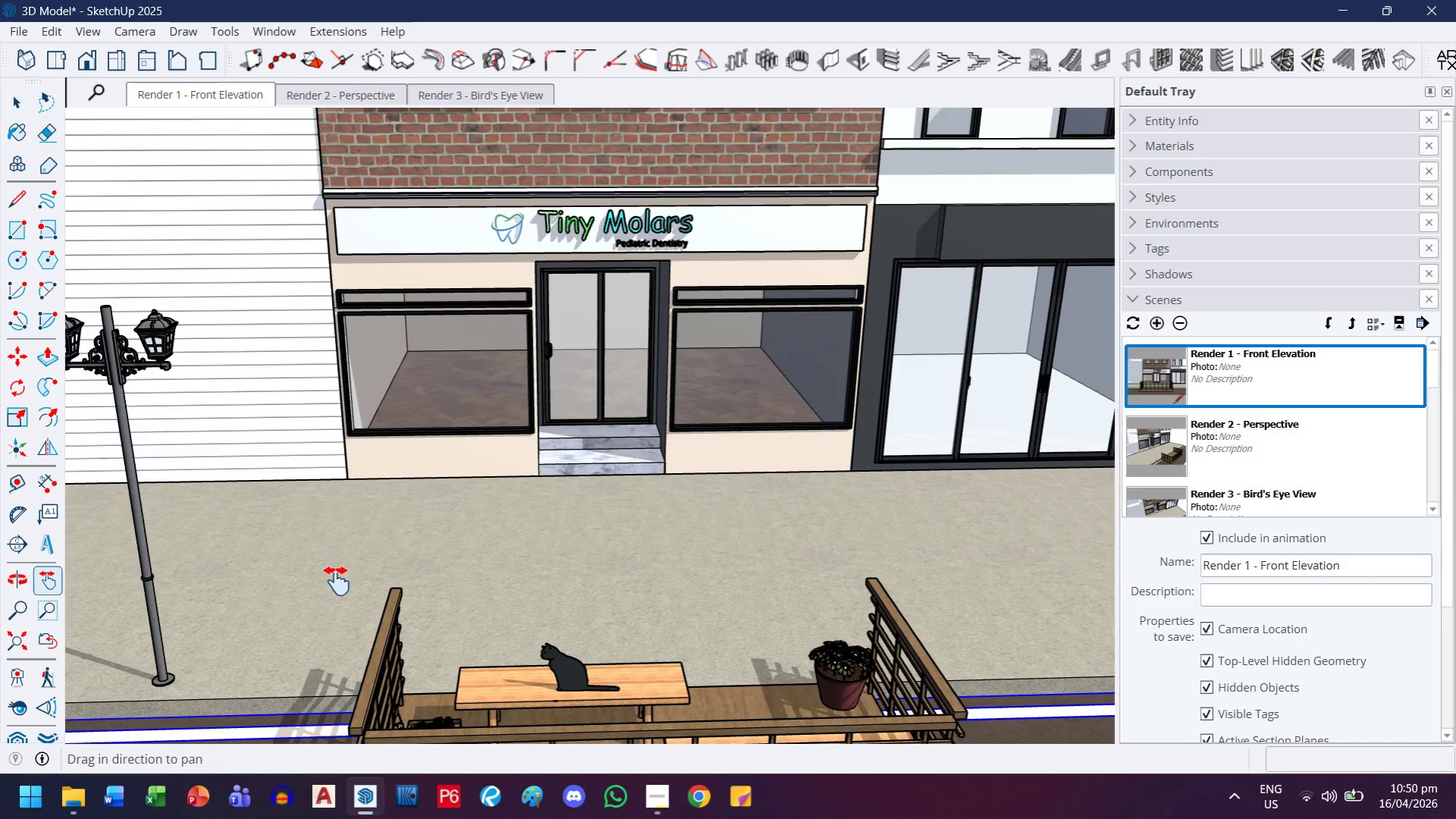 
left_click_drag(start_coordinate=[327, 607], to_coordinate=[421, 460])
 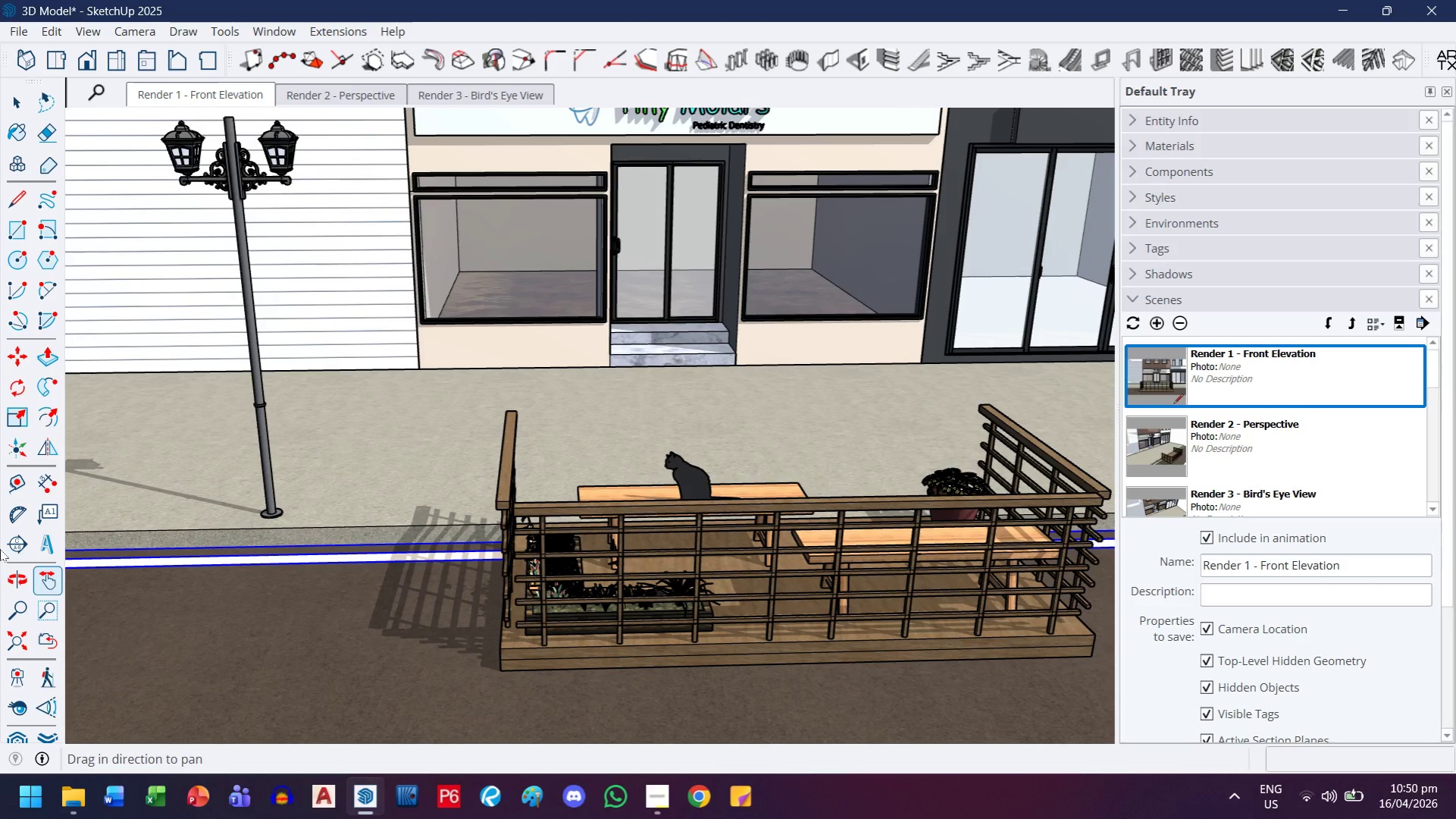 
wait(6.88)
 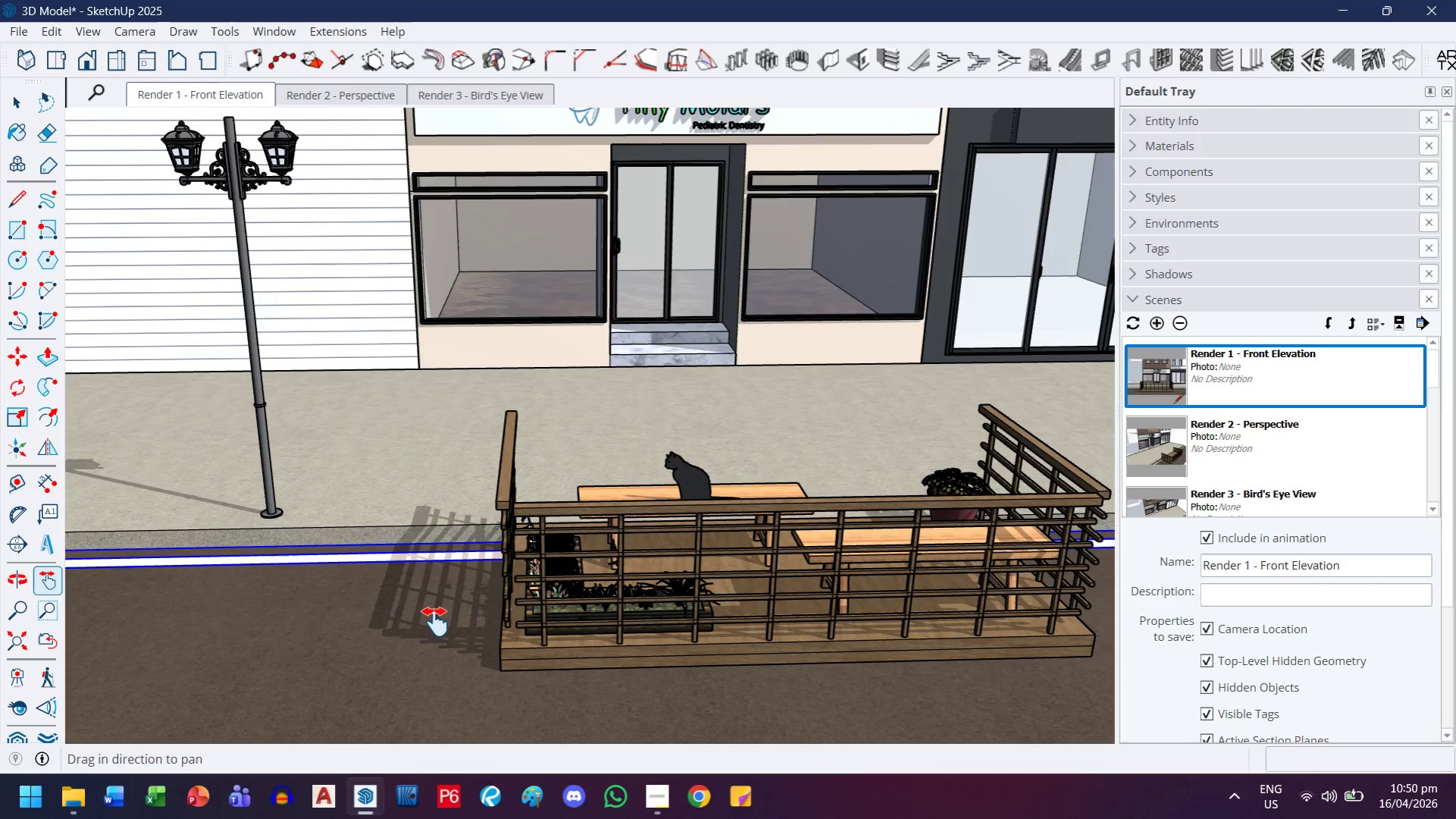 
left_click([21, 726])
 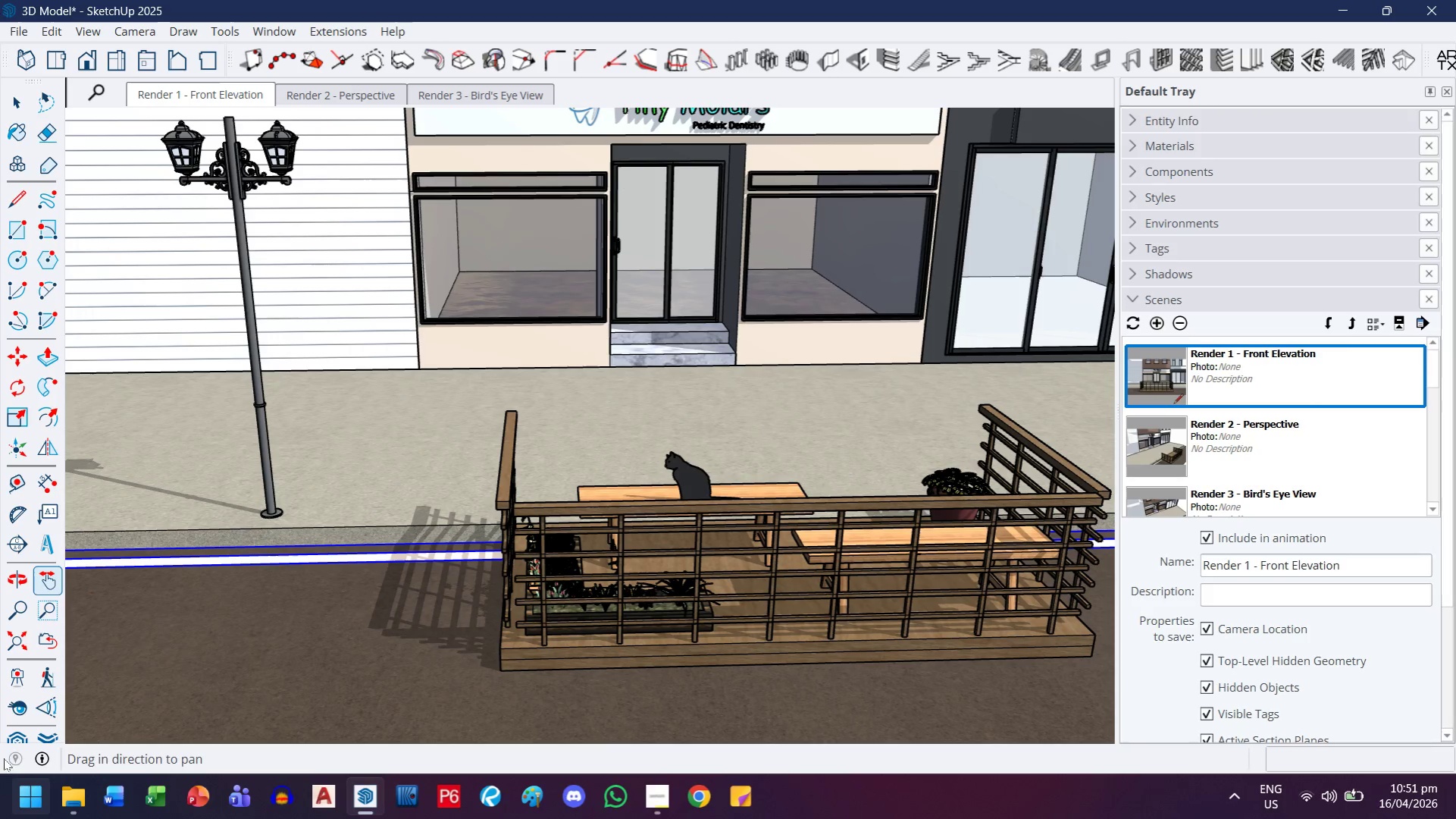 
double_click([14, 736])
 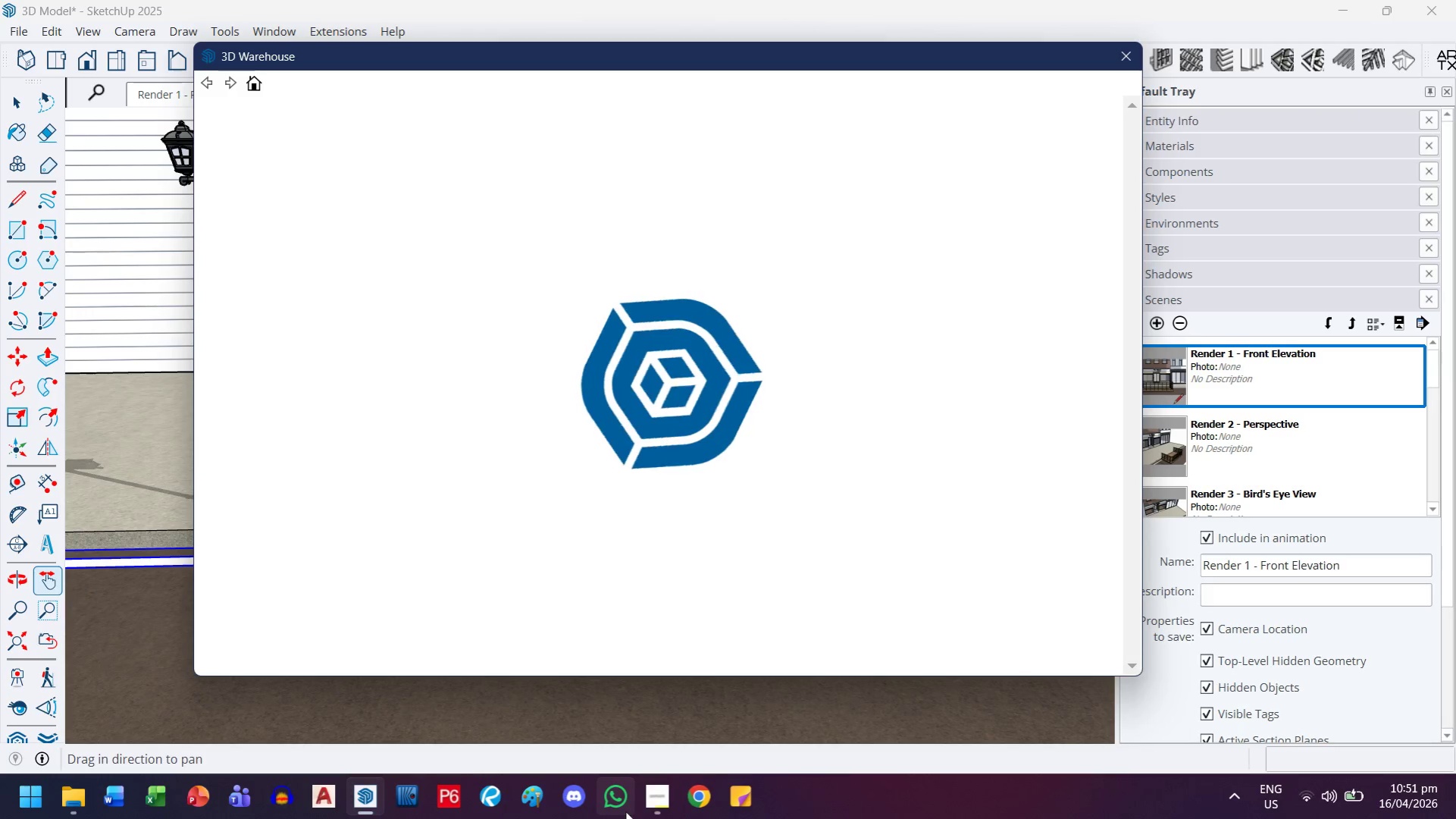 
left_click([658, 805])